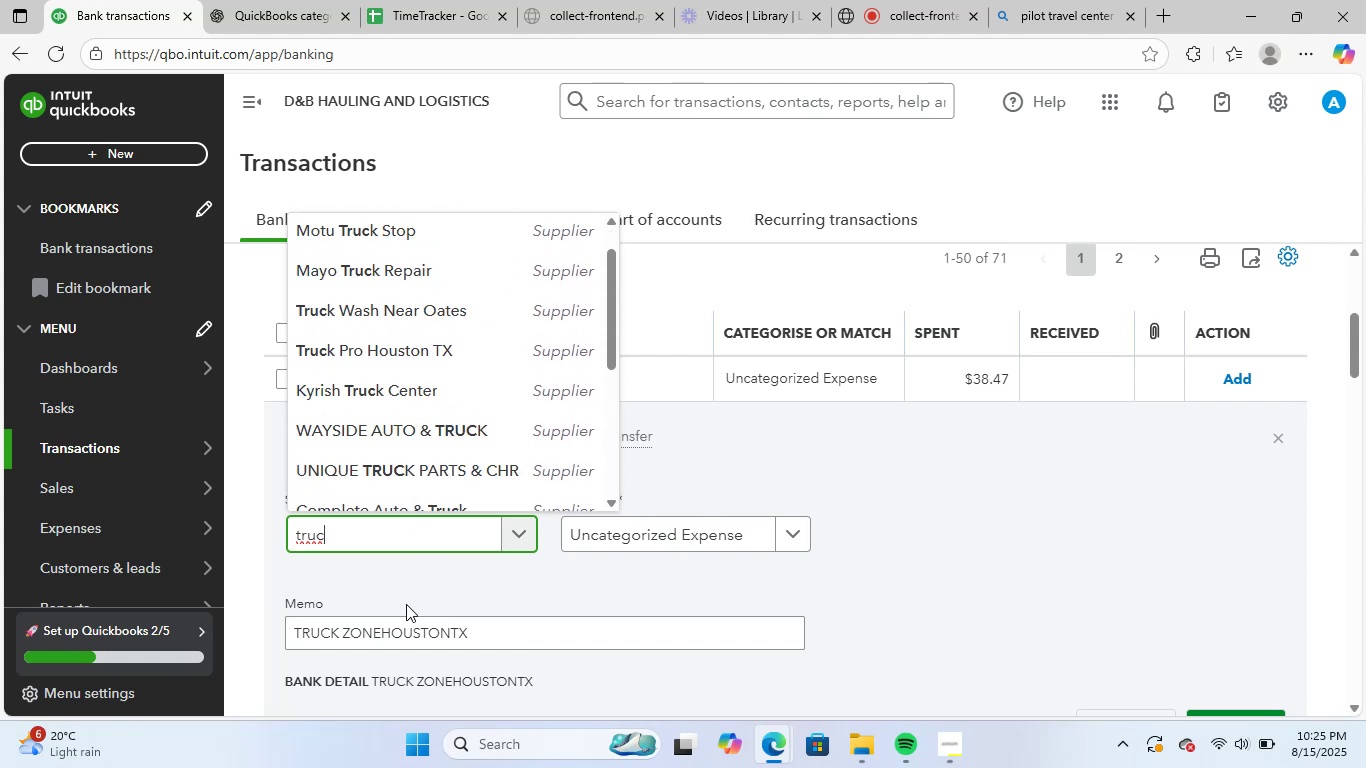 
left_click([405, 597])
 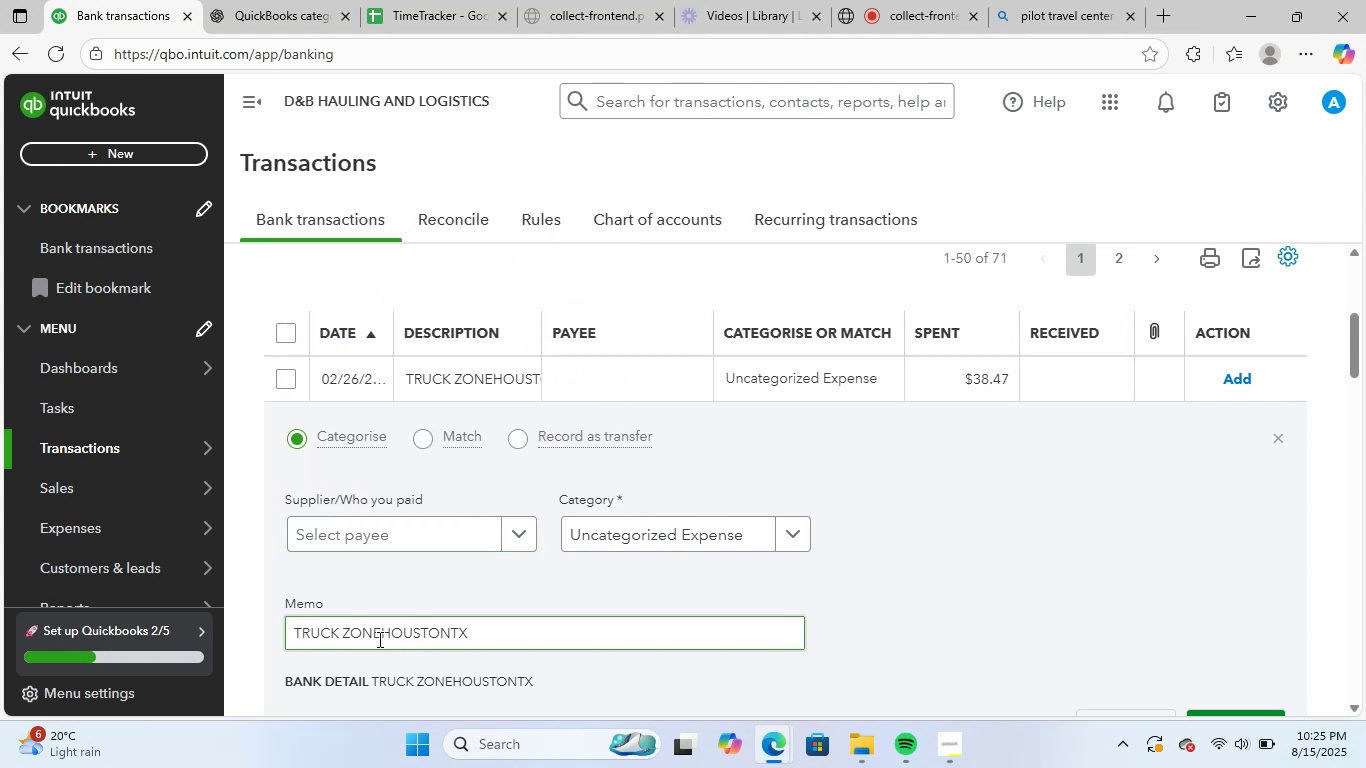 
left_click_drag(start_coordinate=[381, 636], to_coordinate=[255, 631])
 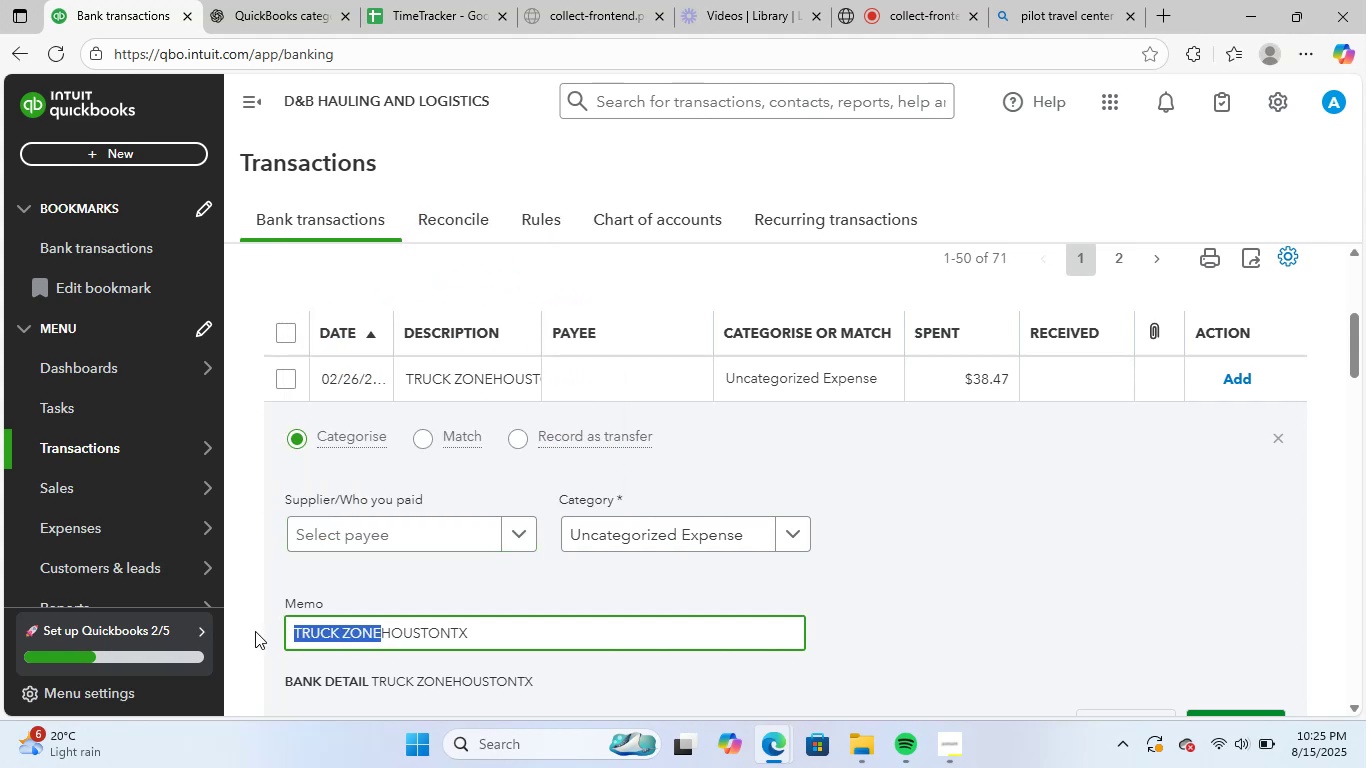 
key(Control+ControlLeft)
 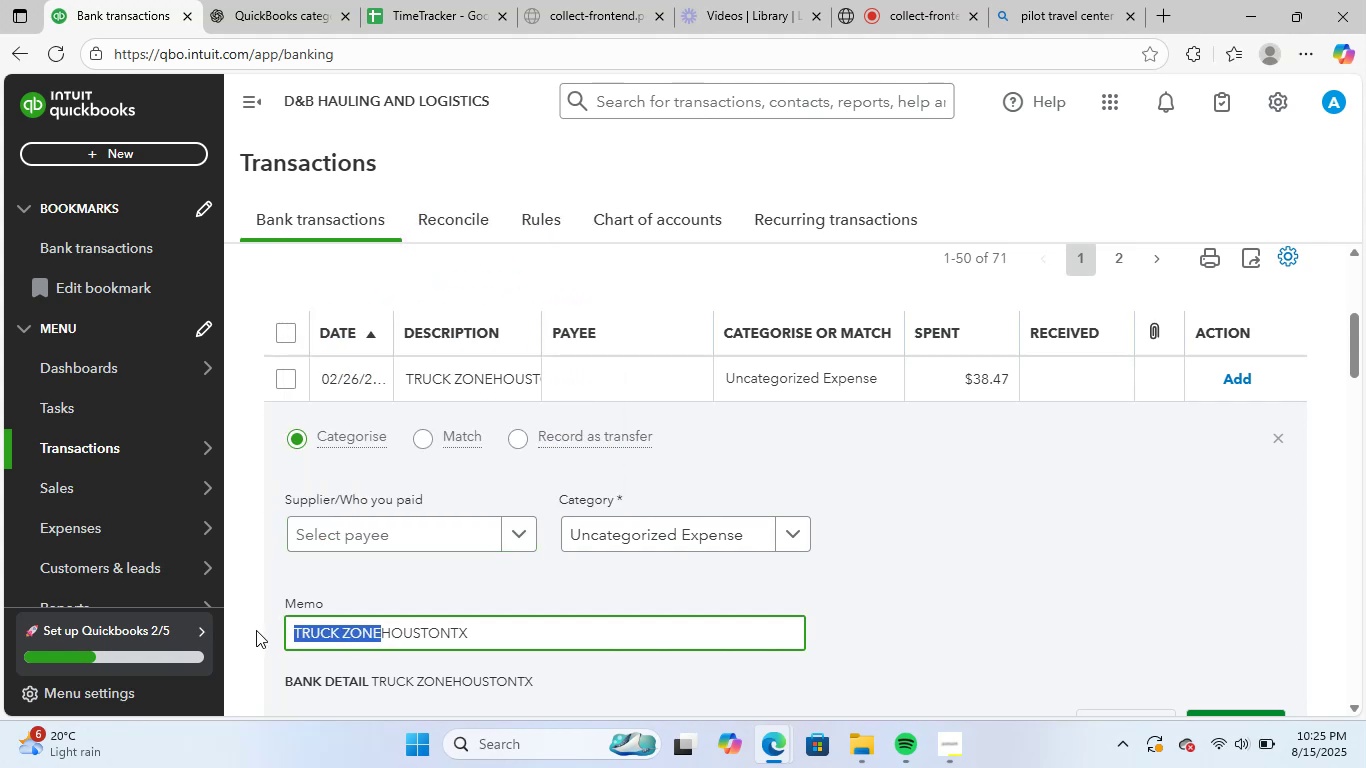 
key(Control+C)
 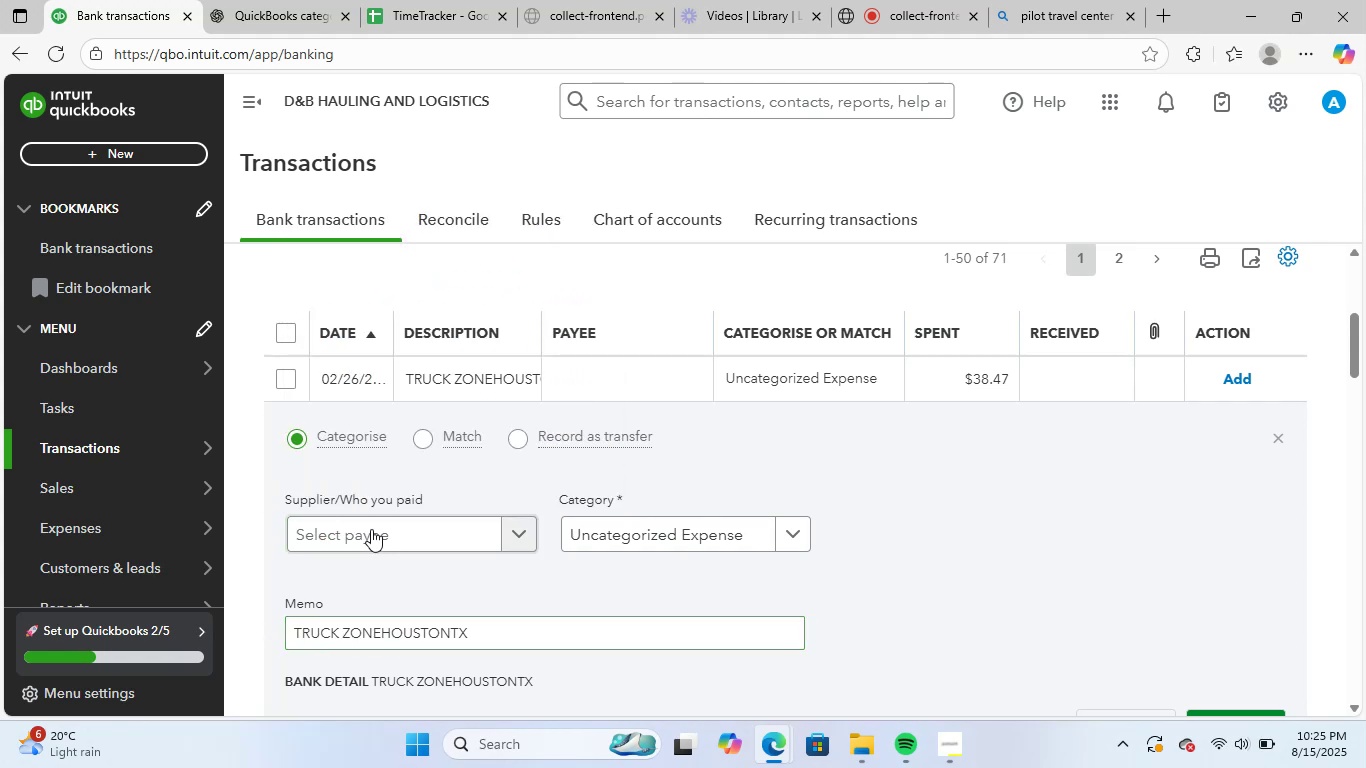 
double_click([371, 535])
 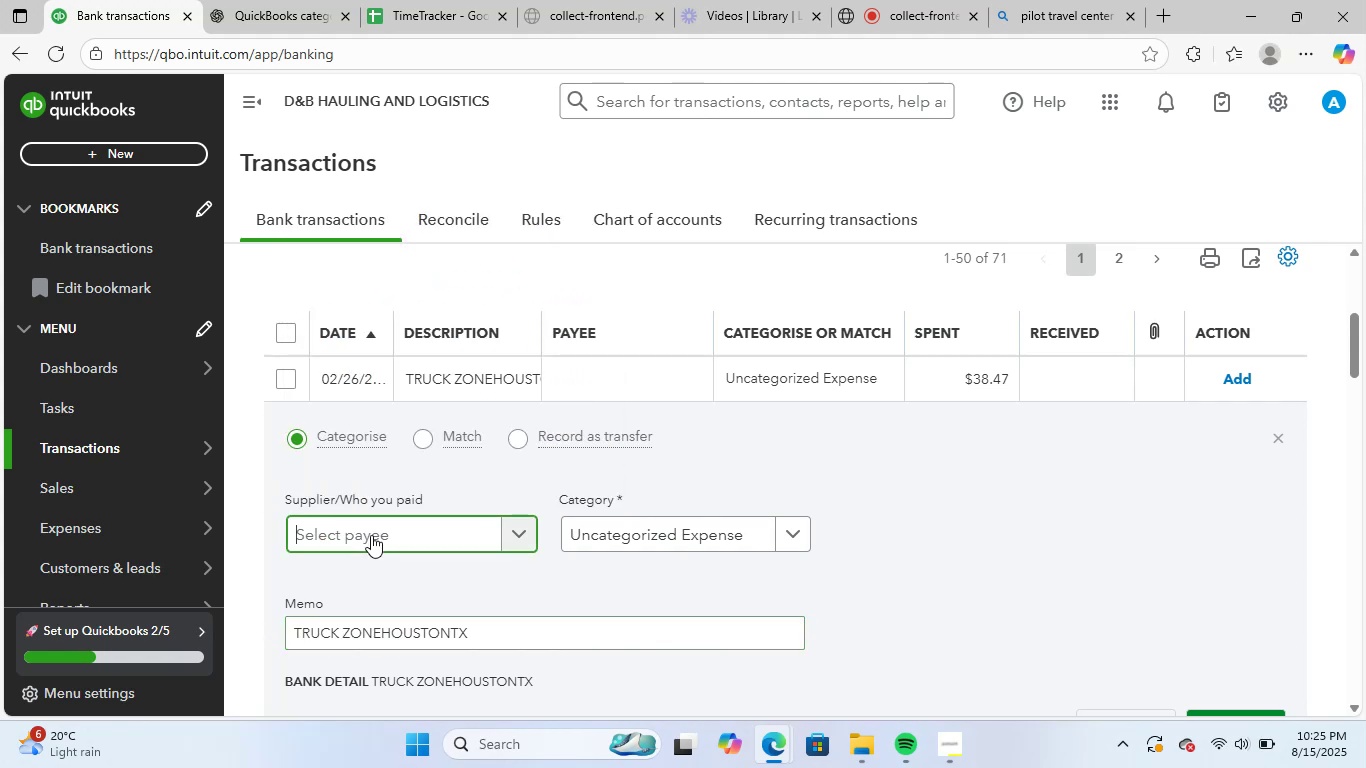 
key(Control+ControlLeft)
 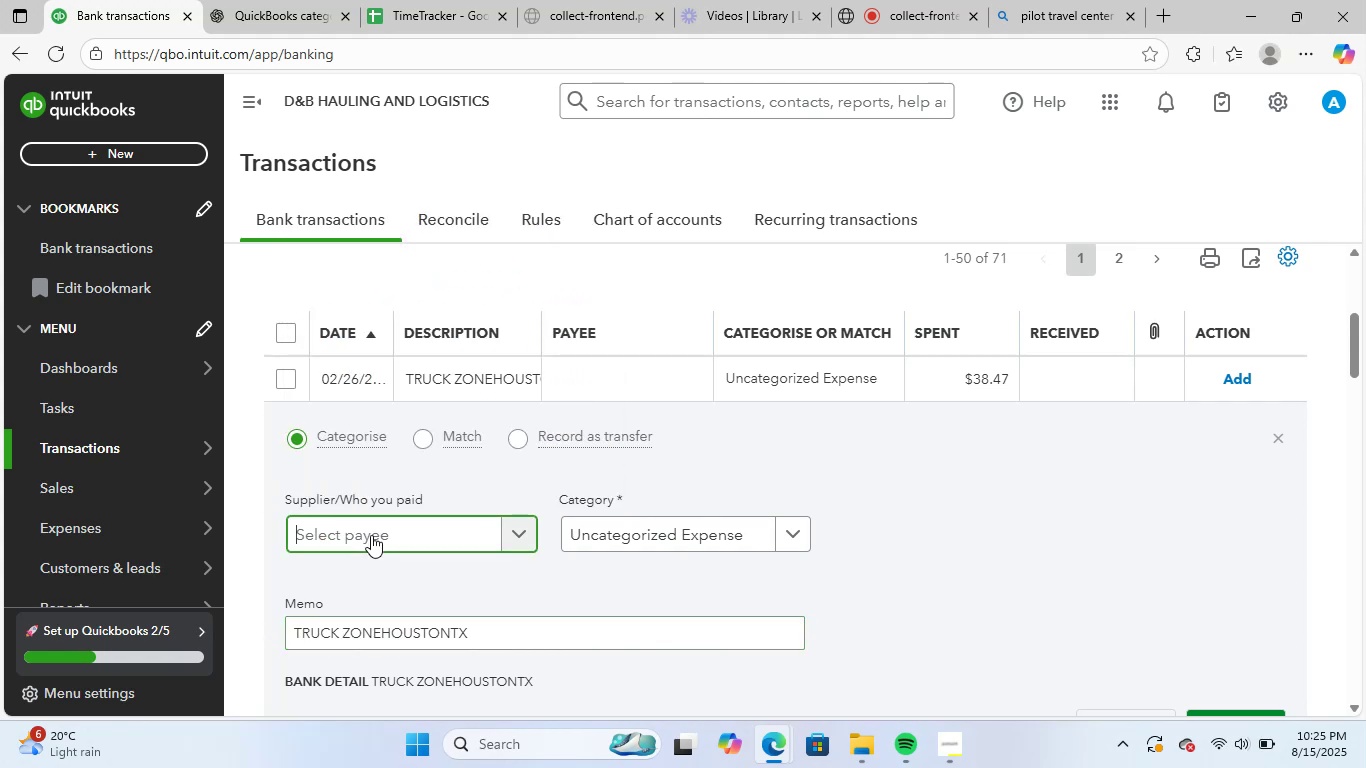 
key(Control+V)
 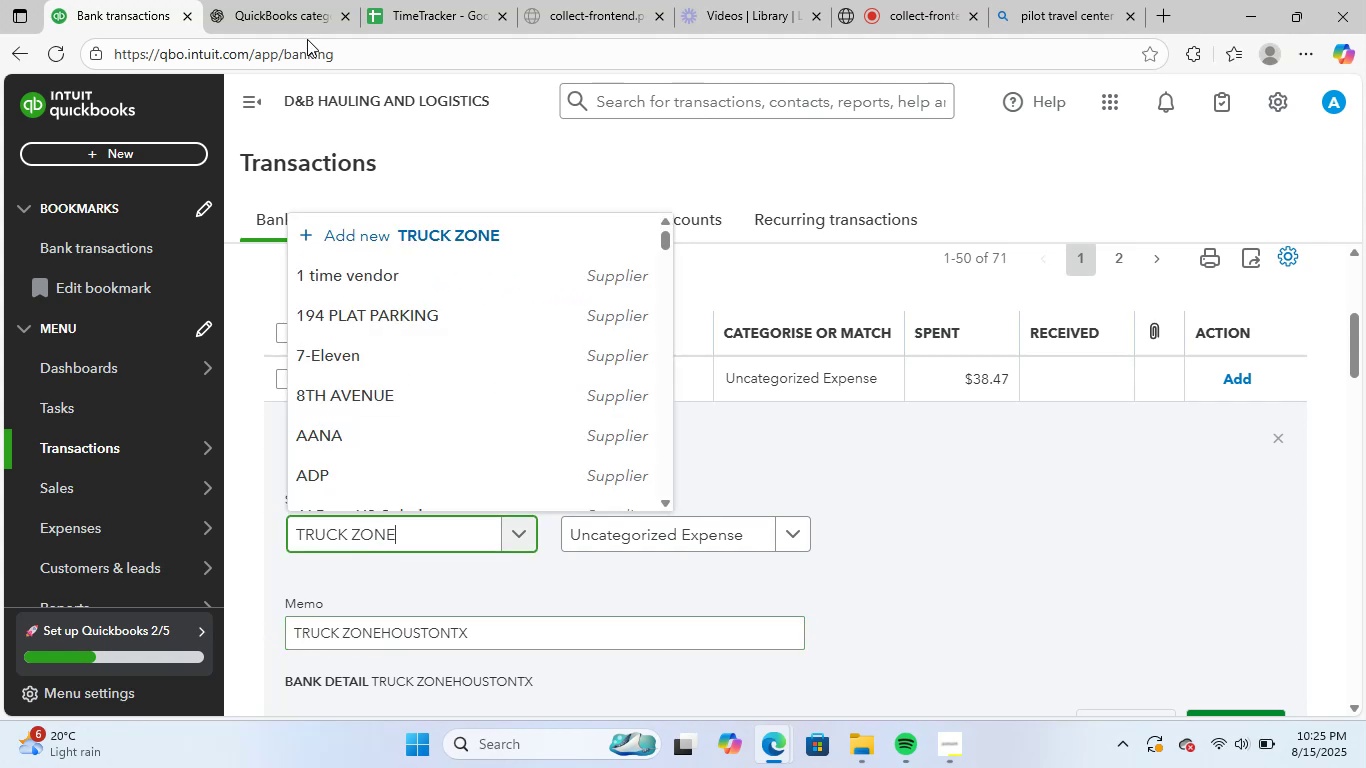 
left_click([303, 0])
 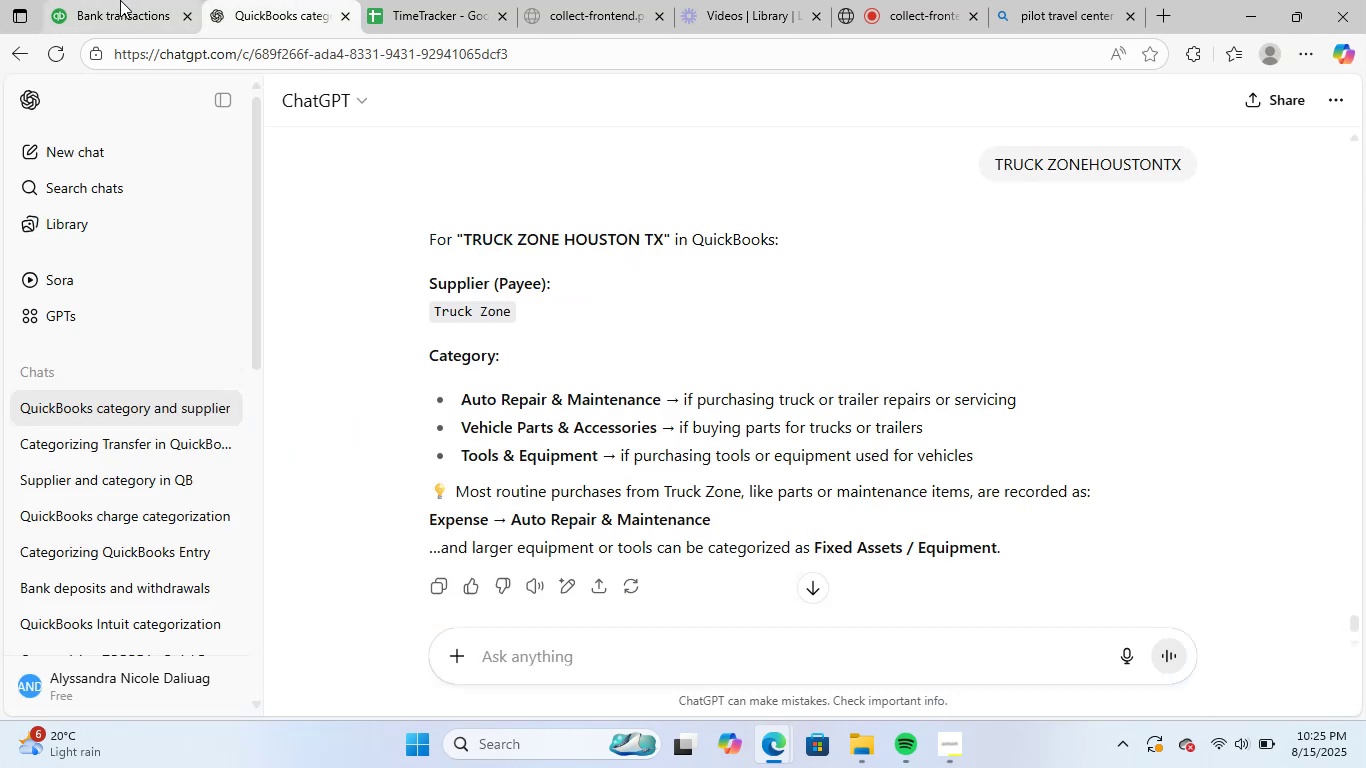 
left_click([120, 0])
 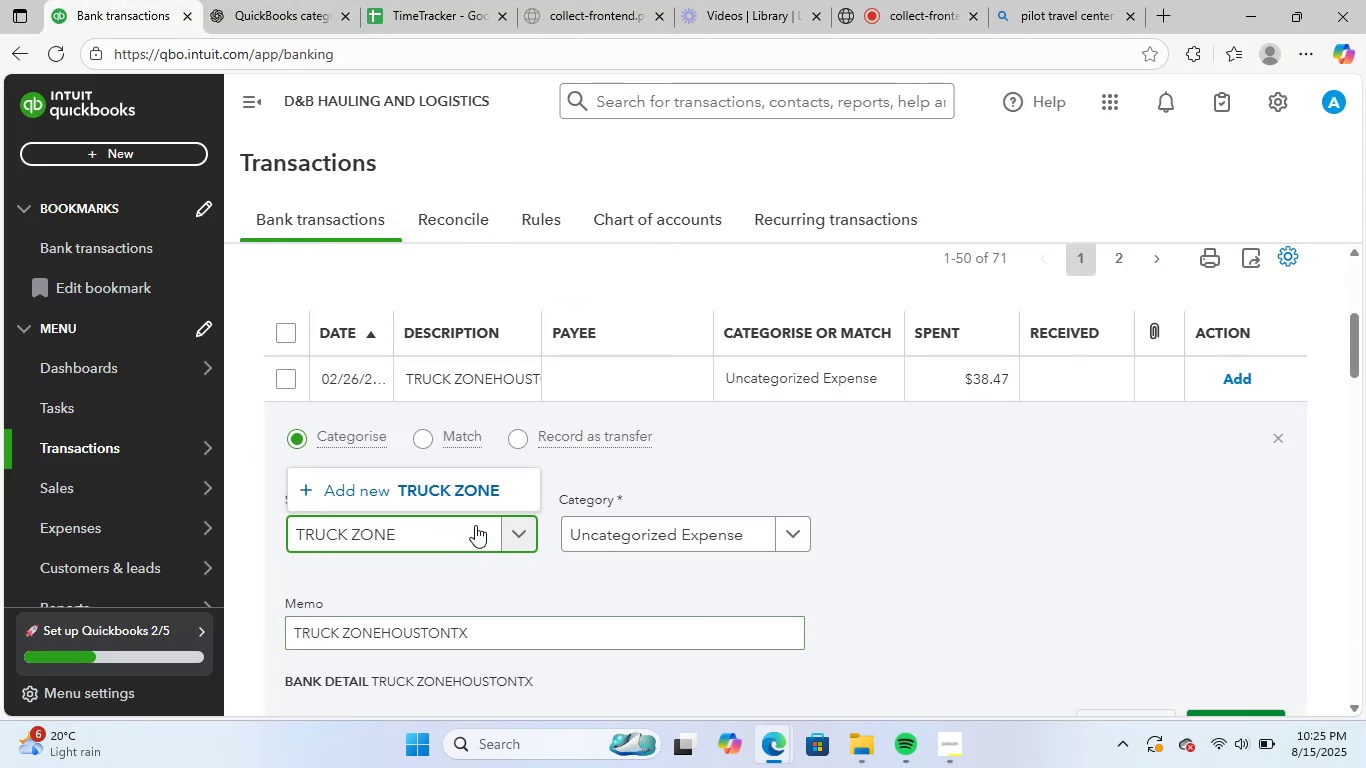 
left_click([491, 488])
 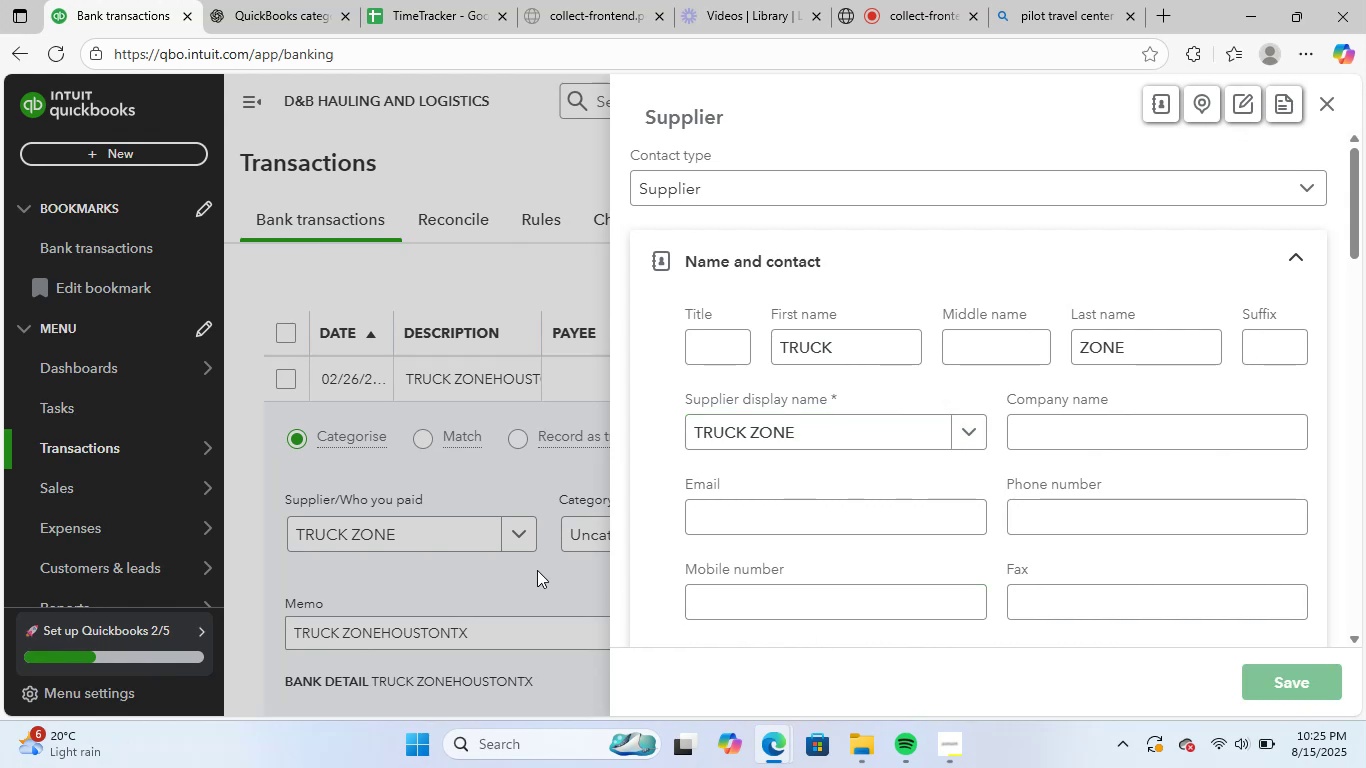 
left_click([634, 535])
 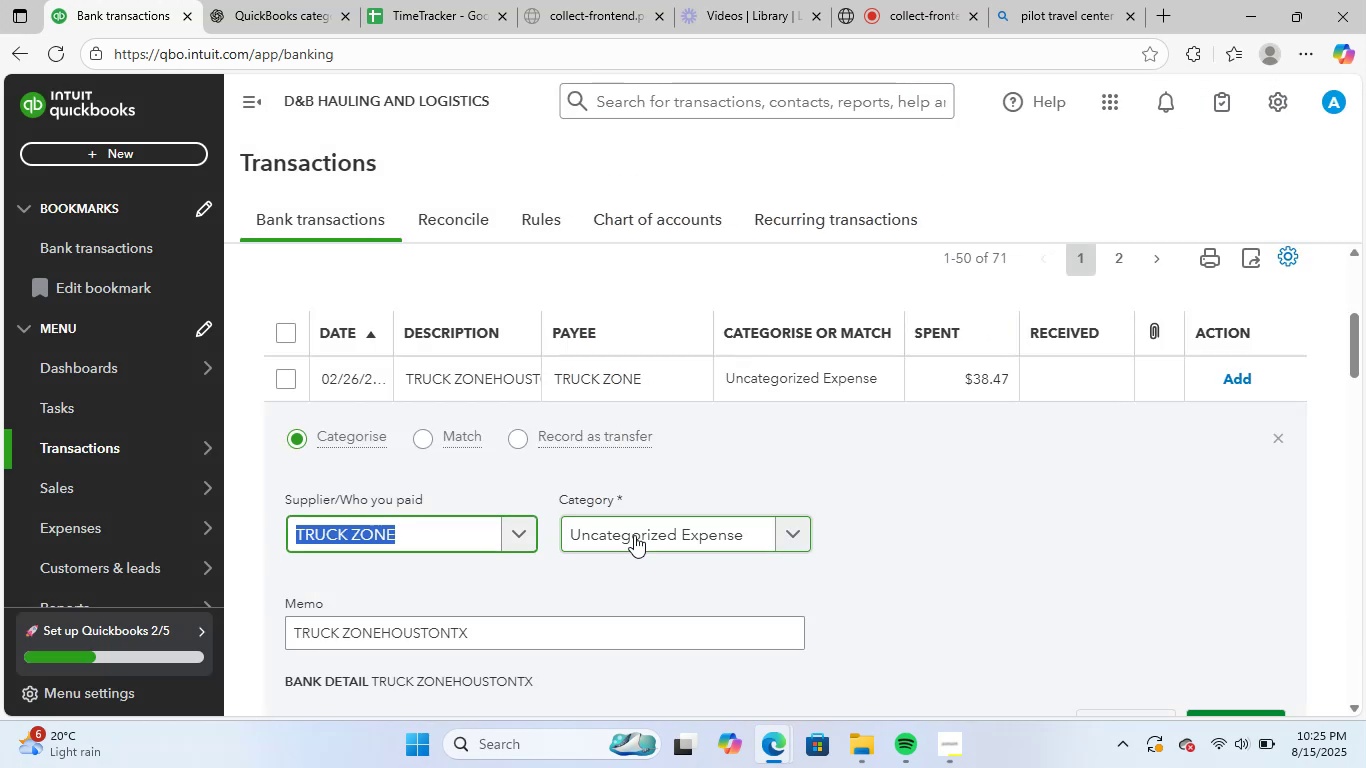 
left_click([634, 535])
 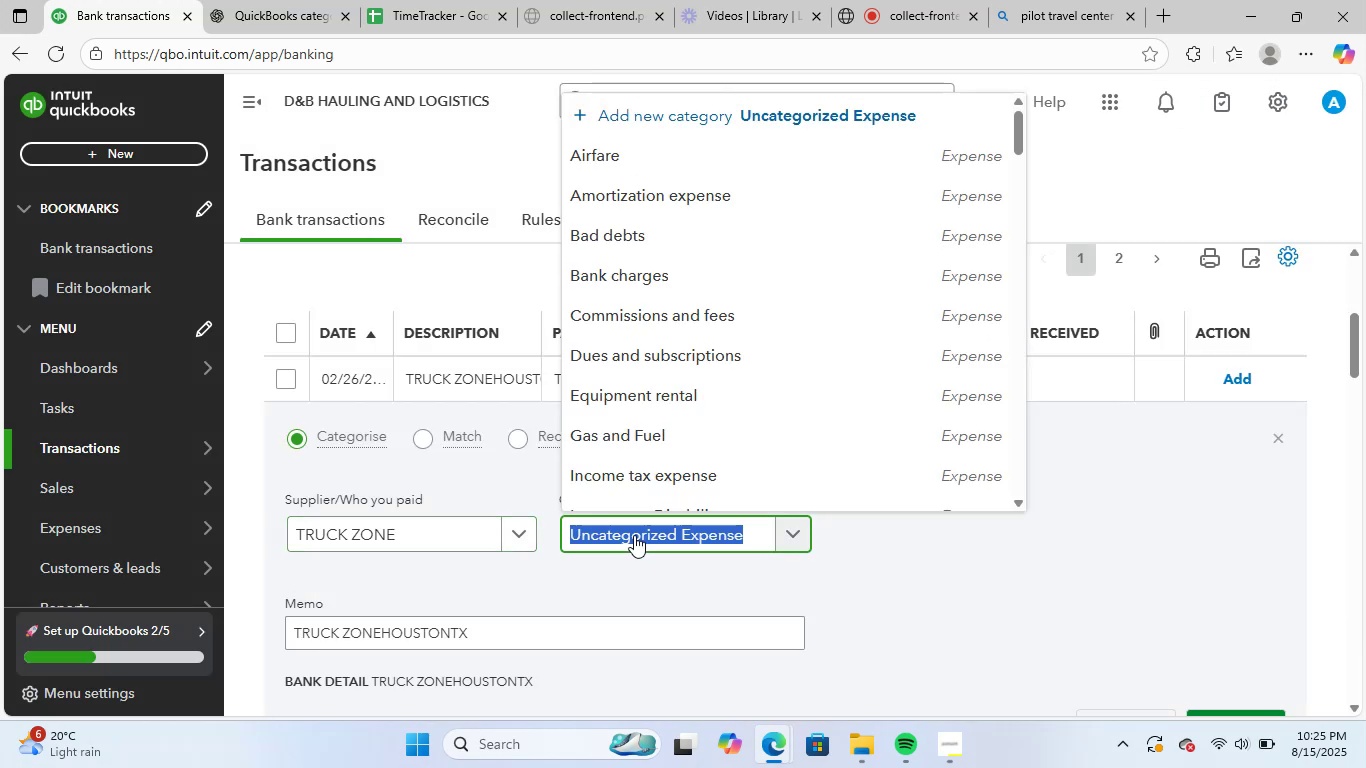 
type(re)
 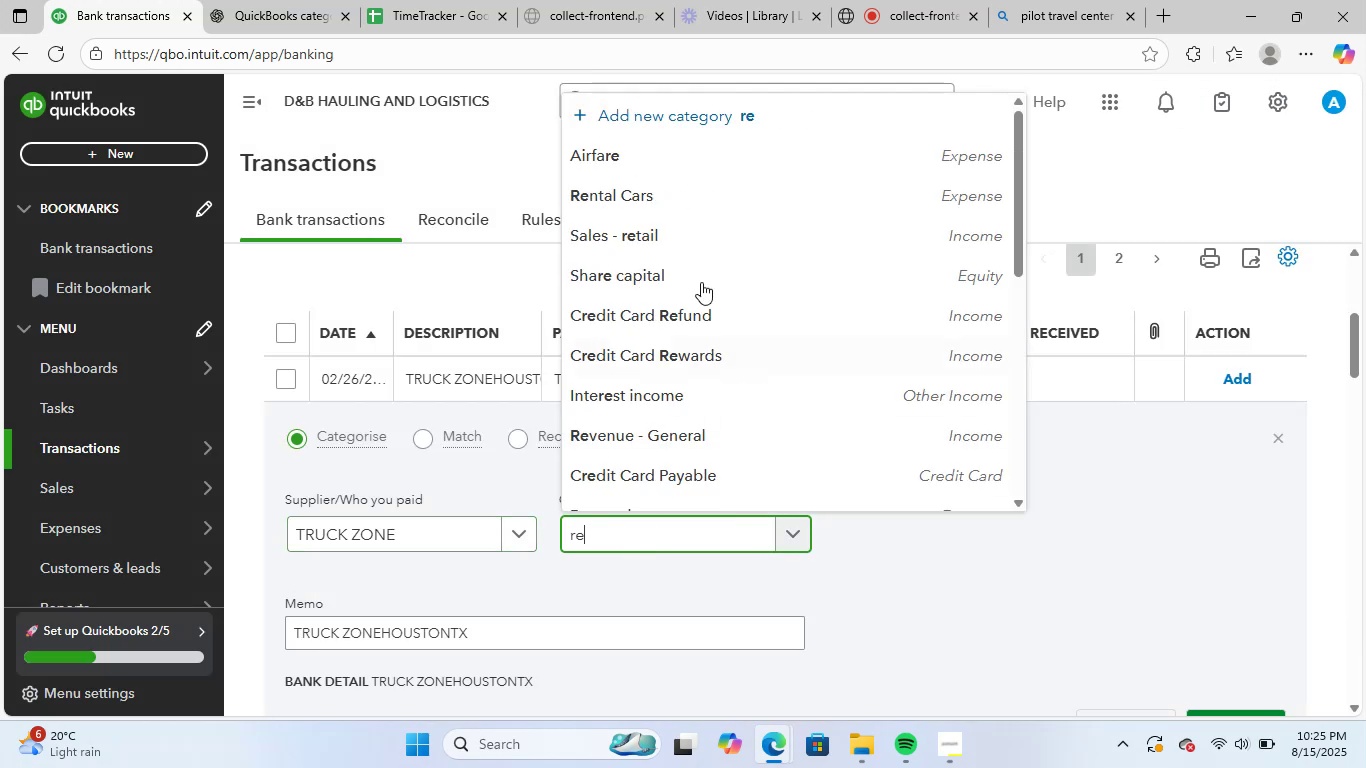 
scroll: coordinate [757, 384], scroll_direction: down, amount: 8.0
 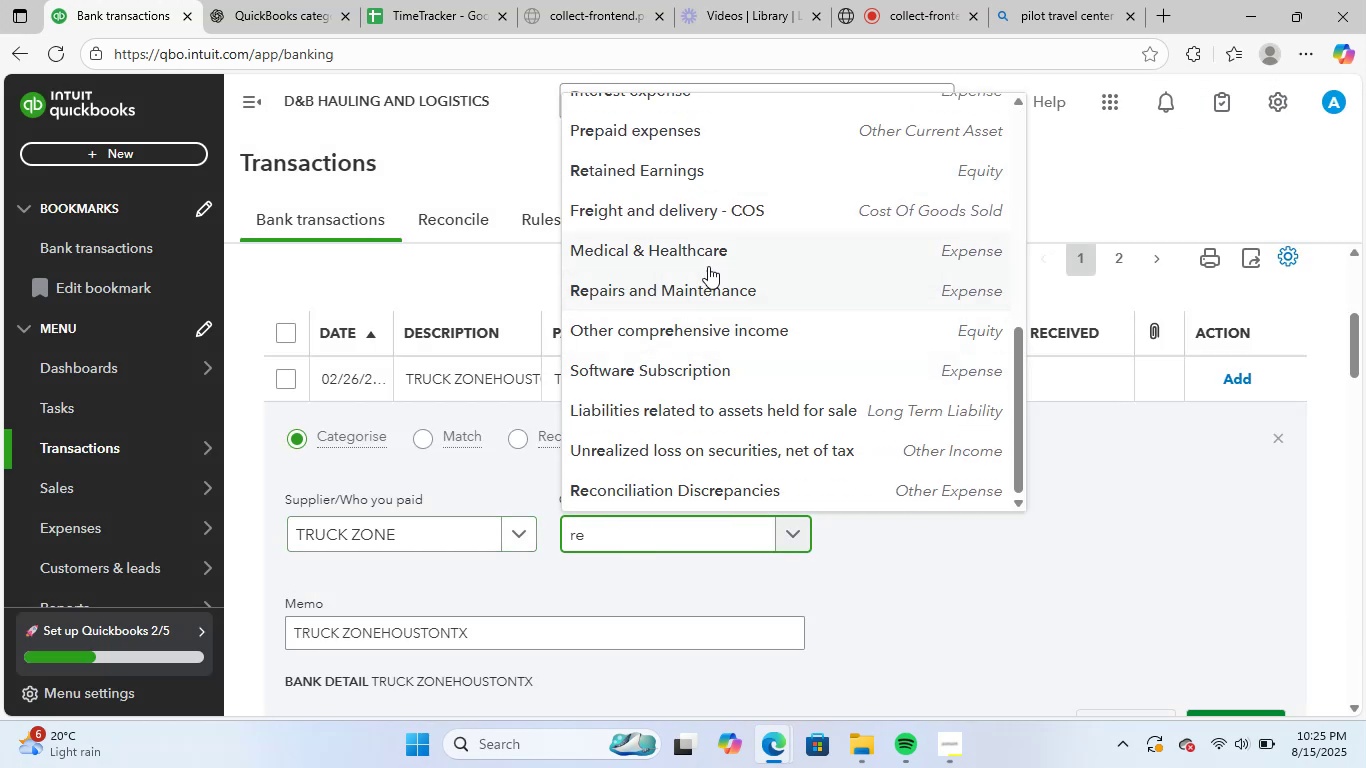 
left_click([719, 293])
 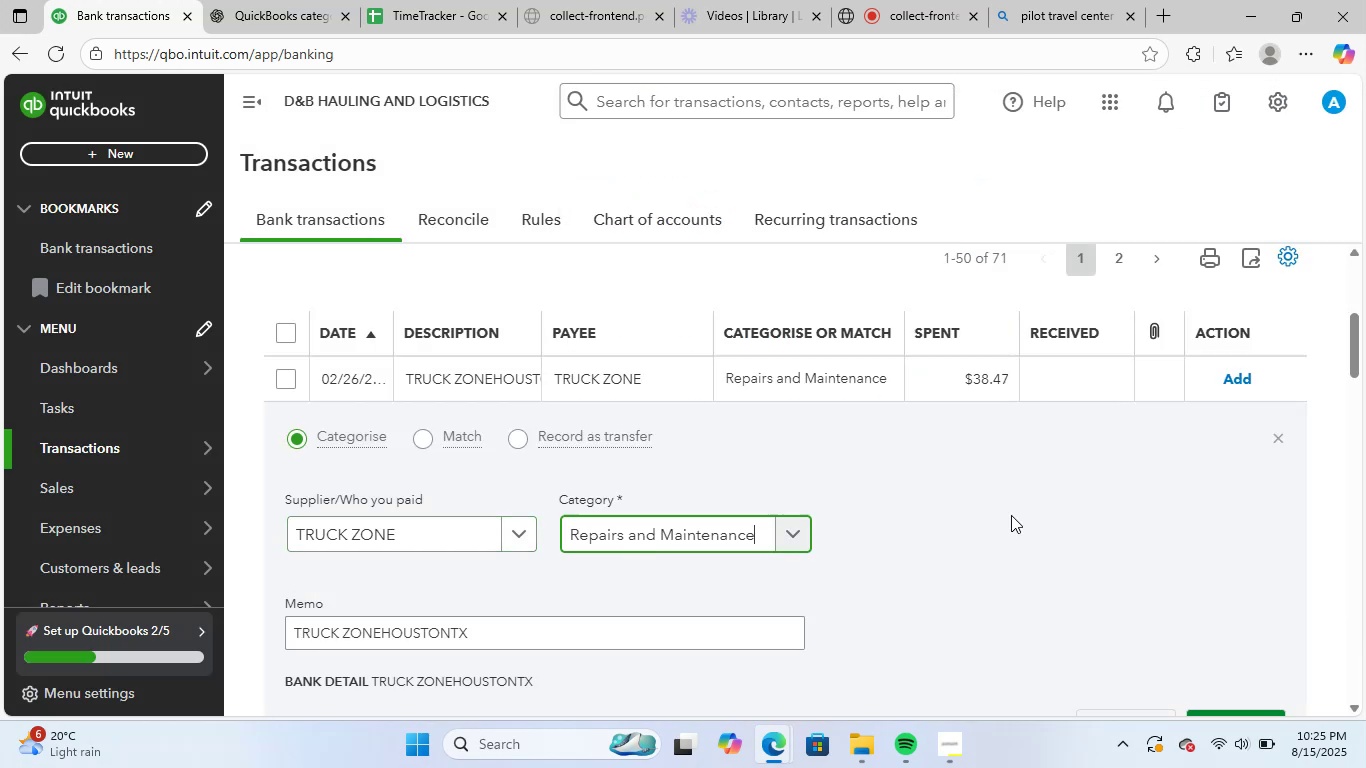 
scroll: coordinate [1021, 532], scroll_direction: down, amount: 2.0
 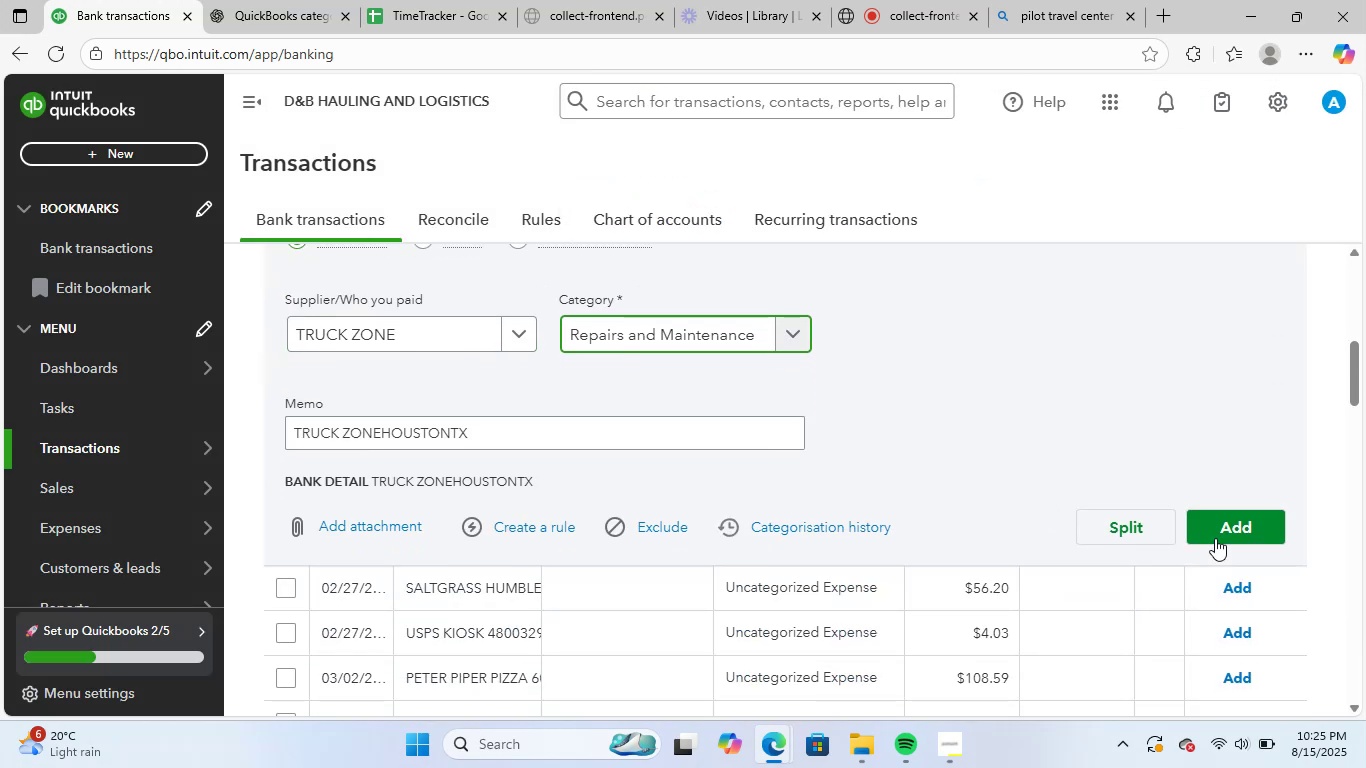 
left_click([1226, 519])
 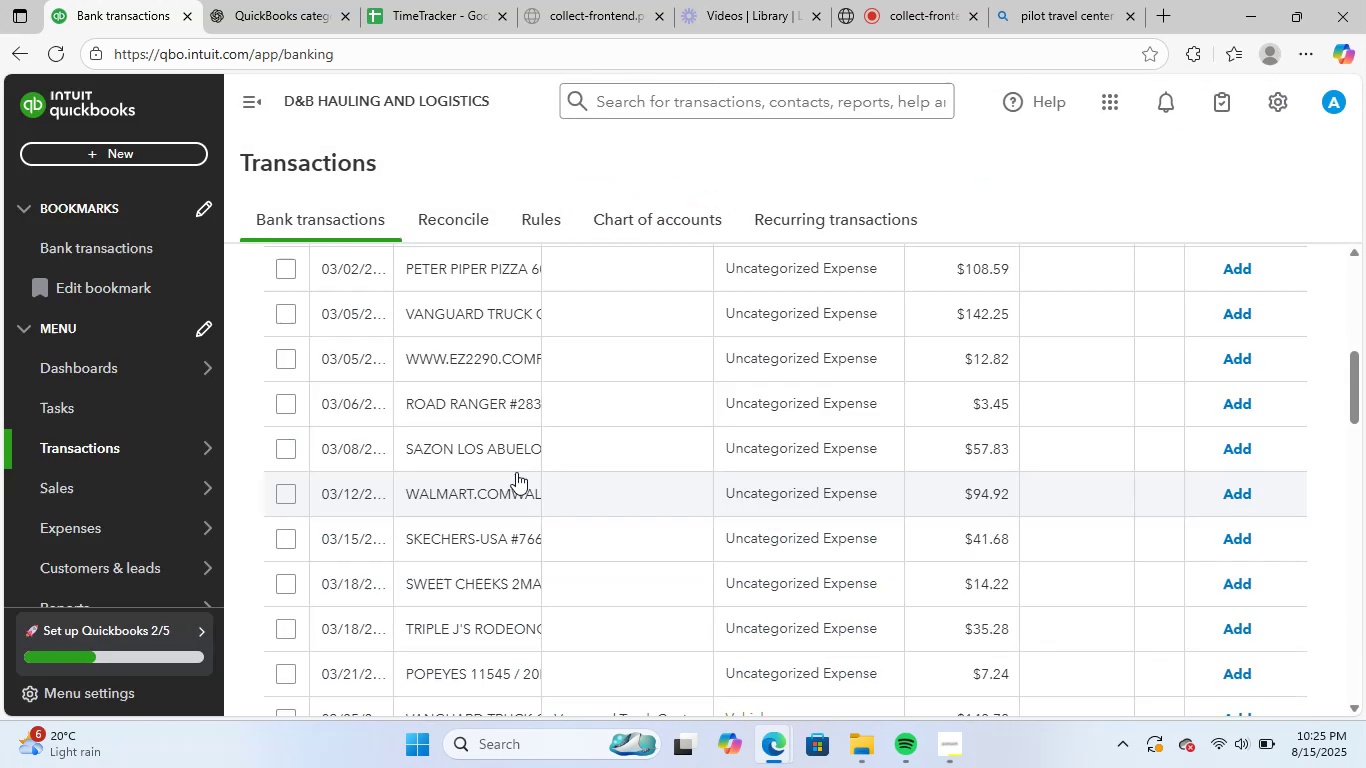 
scroll: coordinate [527, 500], scroll_direction: up, amount: 2.0
 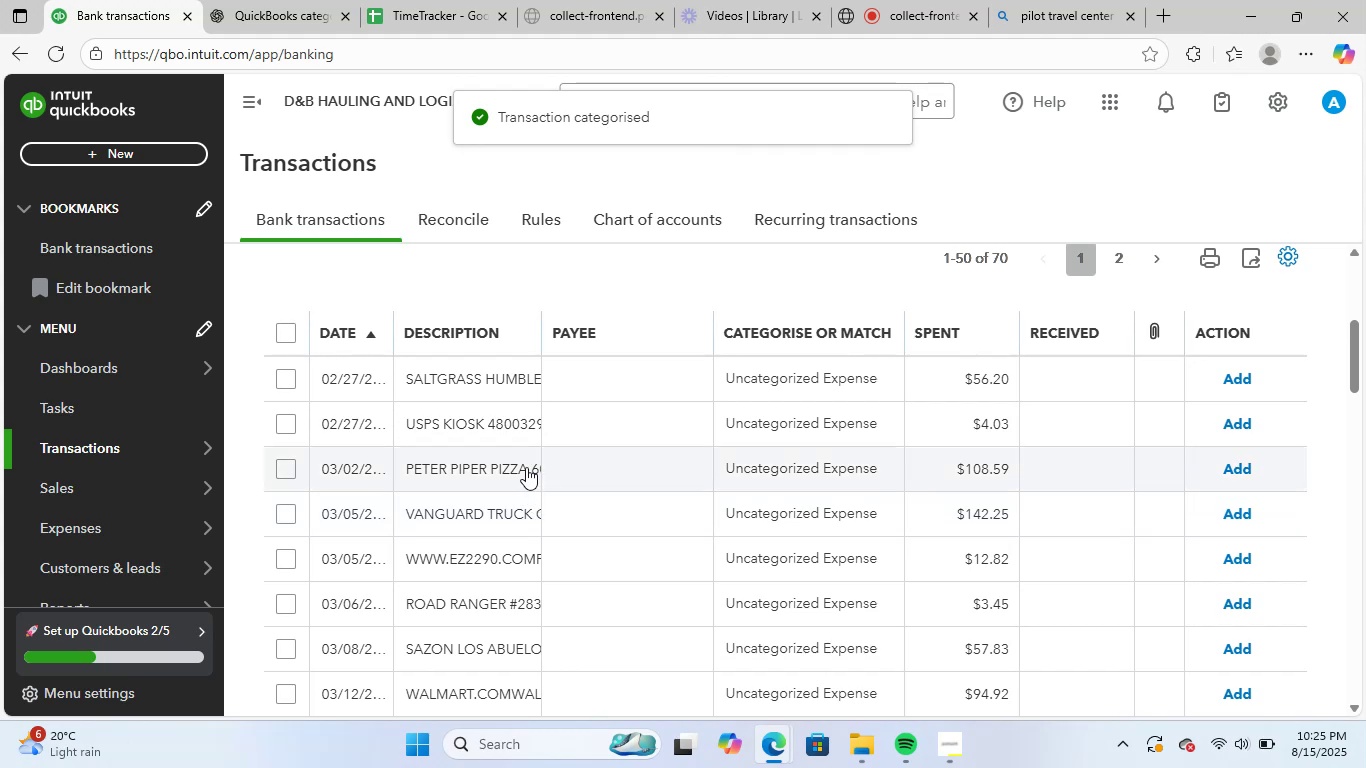 
wait(5.27)
 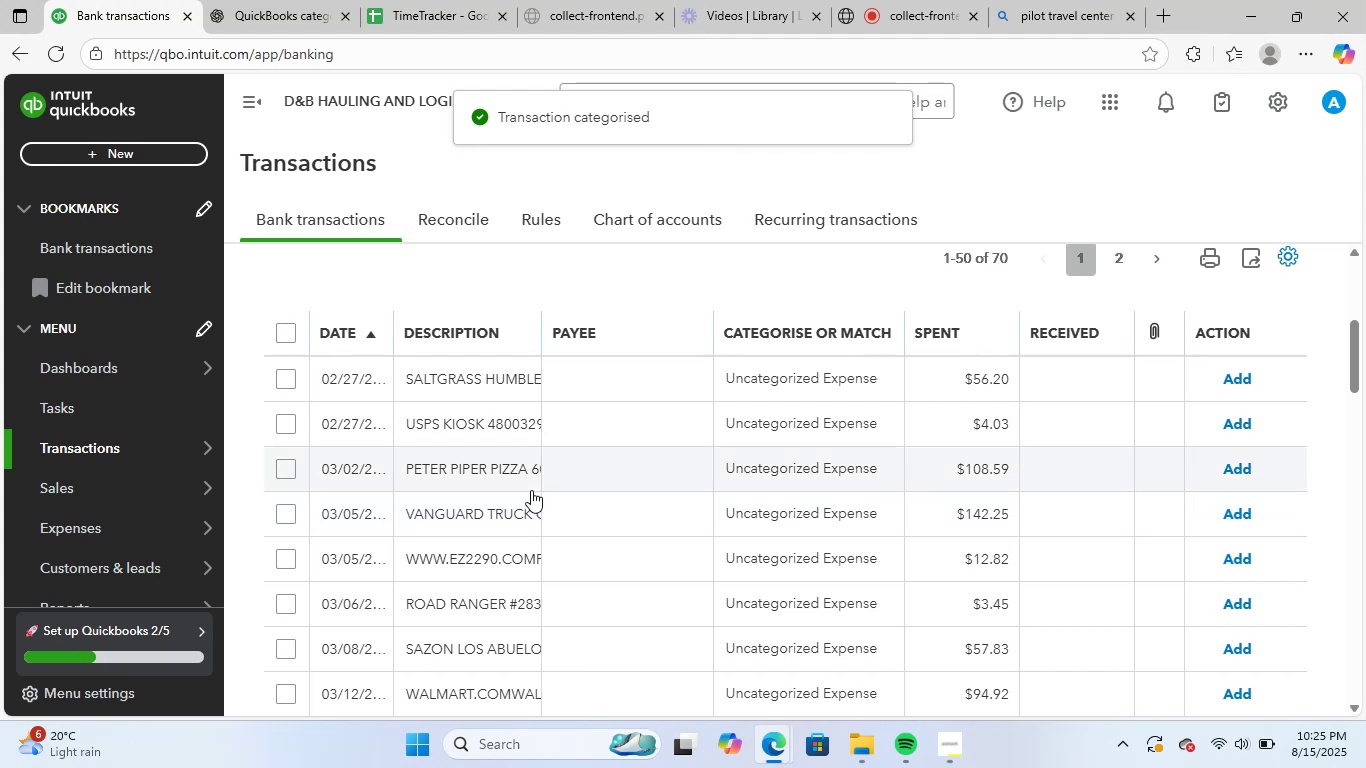 
scroll: coordinate [646, 517], scroll_direction: down, amount: 4.0
 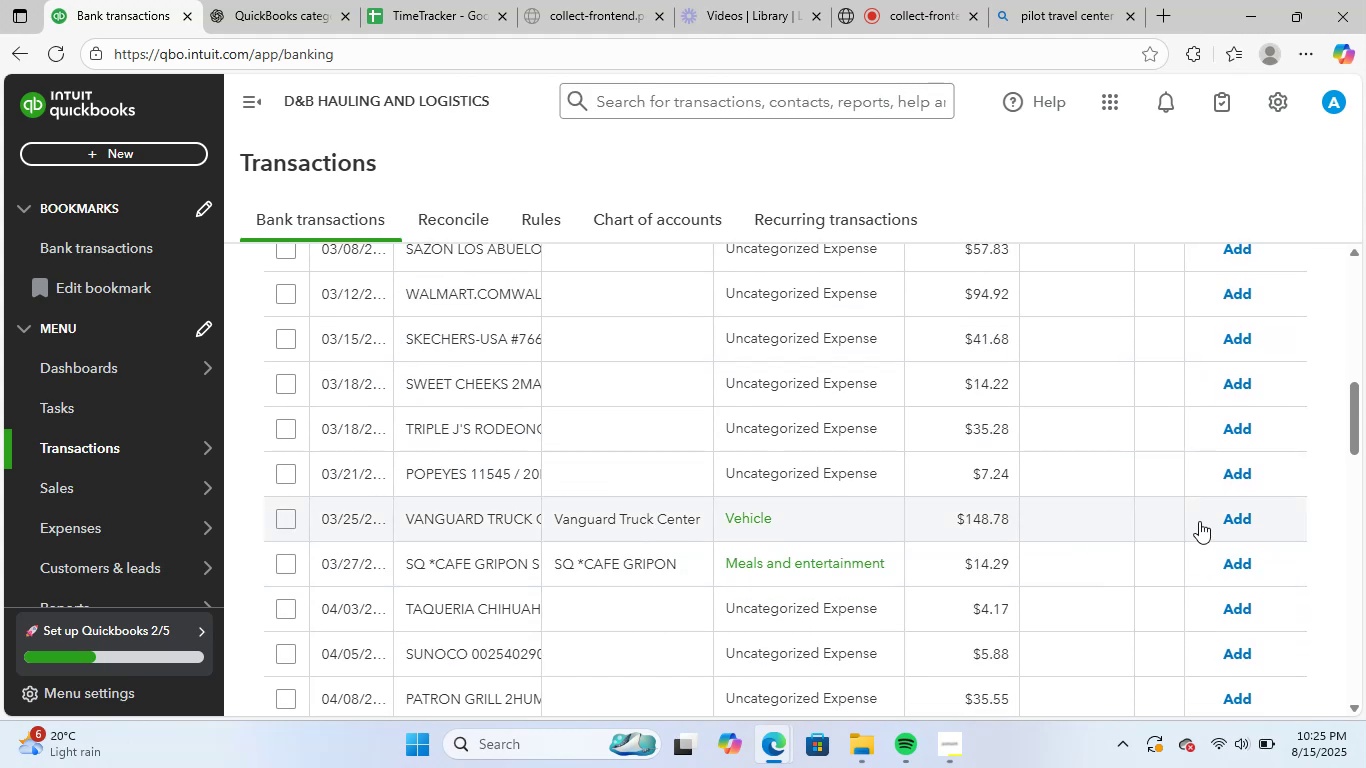 
left_click([1228, 517])
 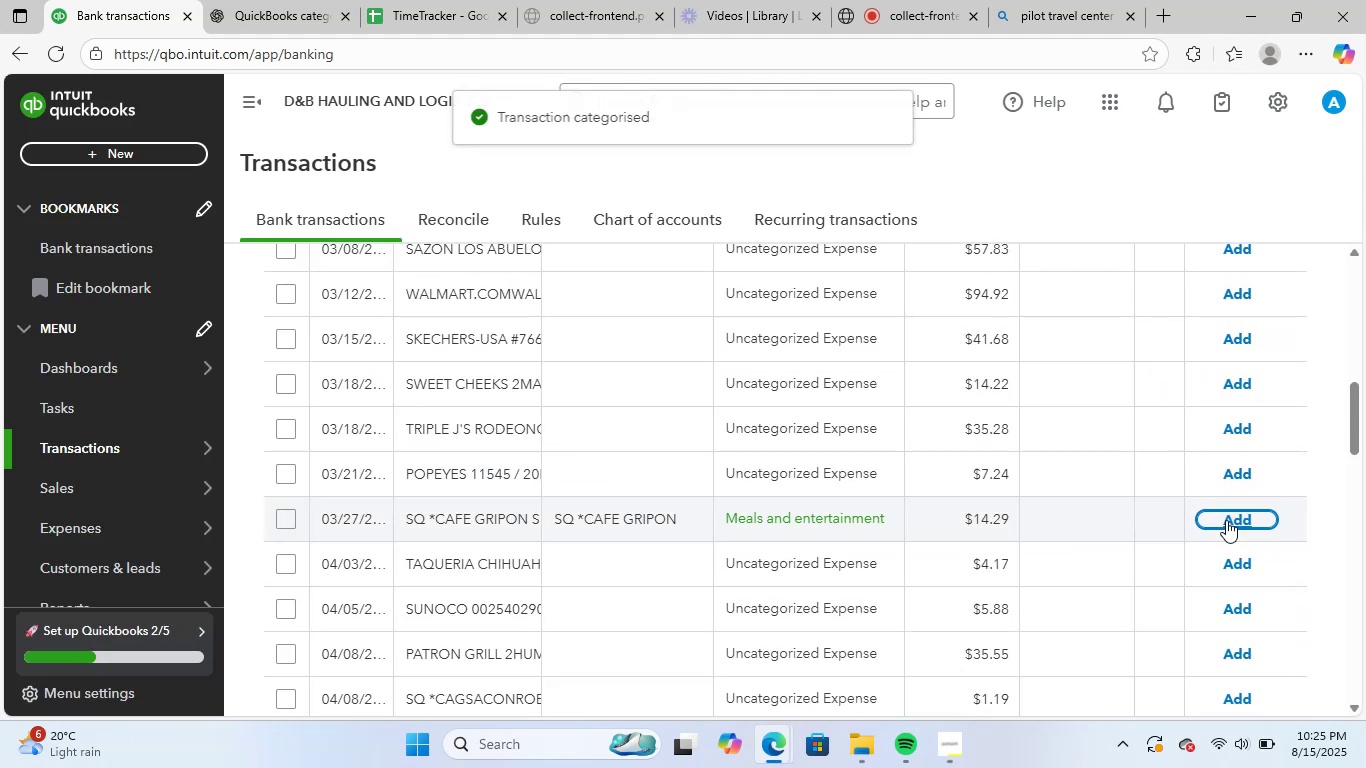 
left_click([1225, 520])
 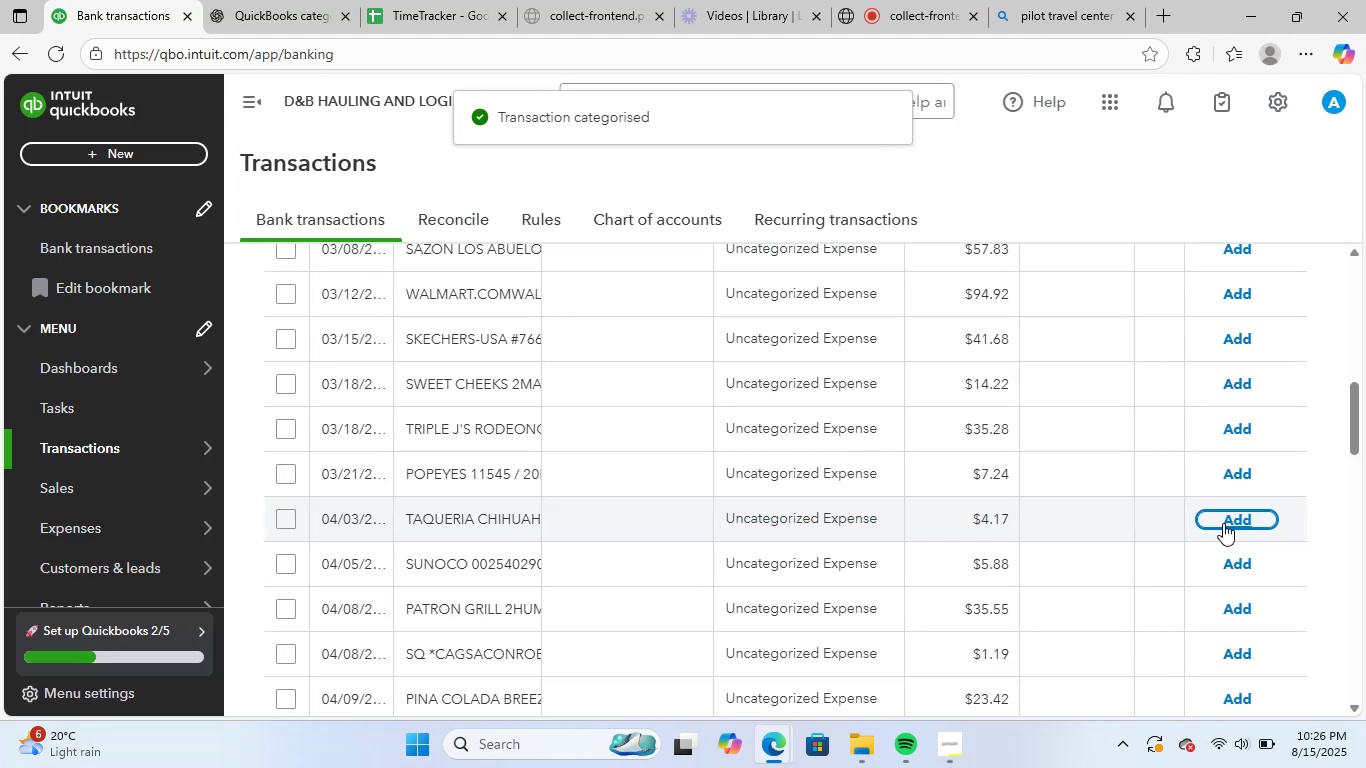 
scroll: coordinate [815, 509], scroll_direction: down, amount: 3.0
 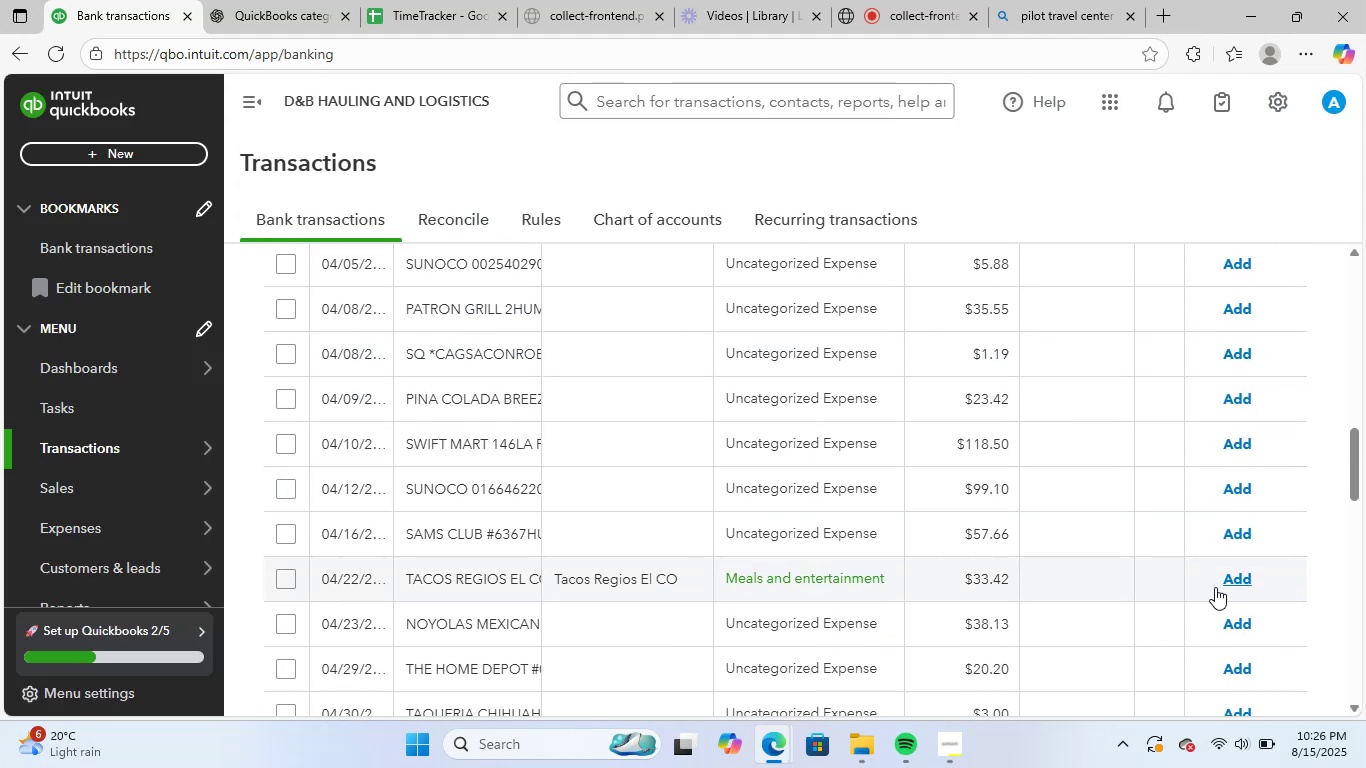 
left_click([1230, 584])
 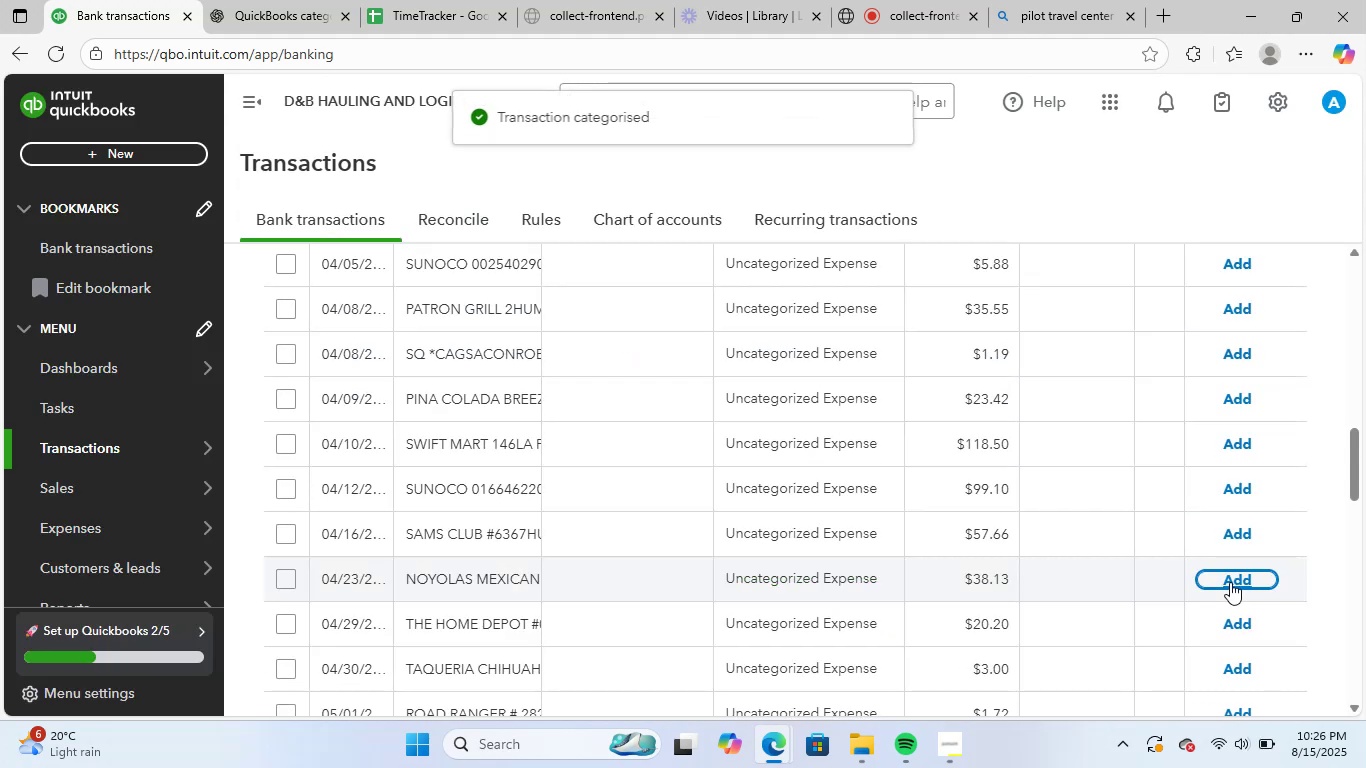 
scroll: coordinate [890, 525], scroll_direction: down, amount: 5.0
 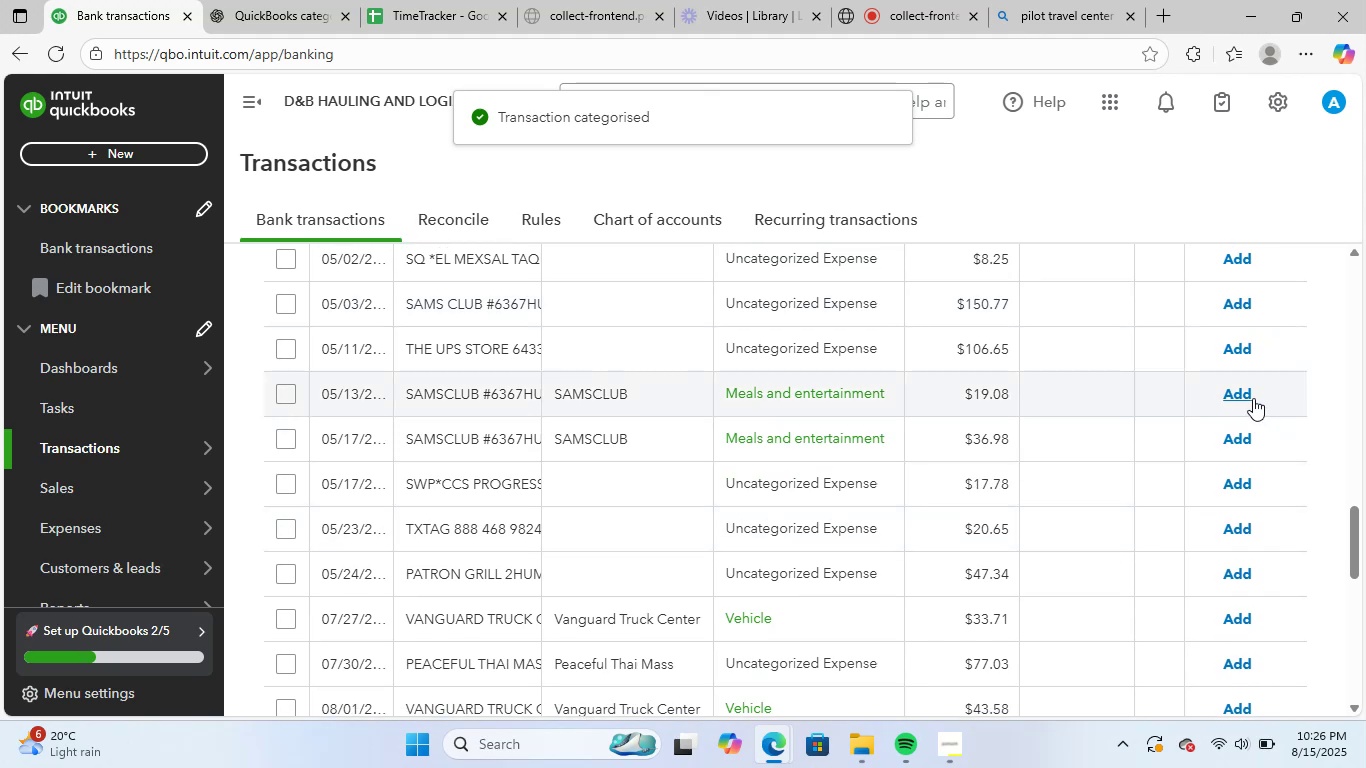 
left_click([1236, 387])
 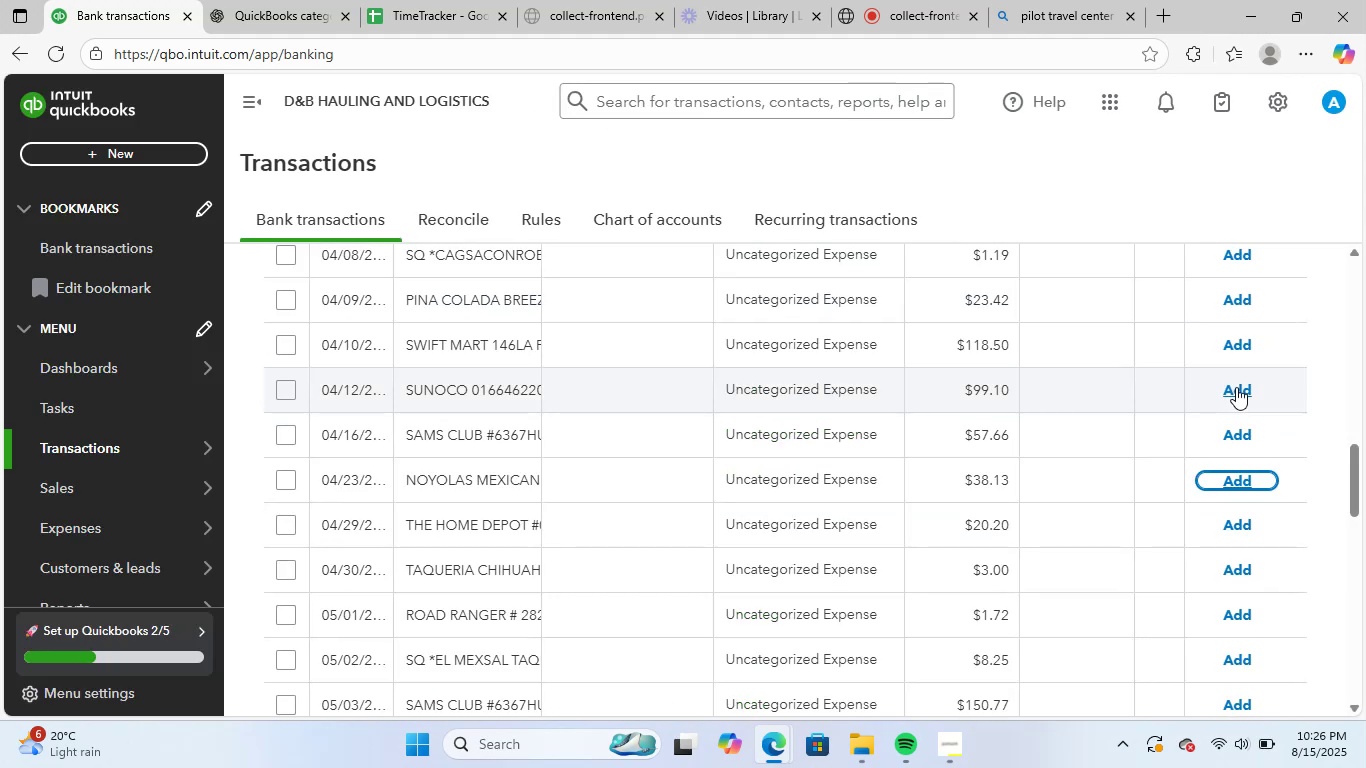 
scroll: coordinate [1157, 451], scroll_direction: up, amount: 2.0
 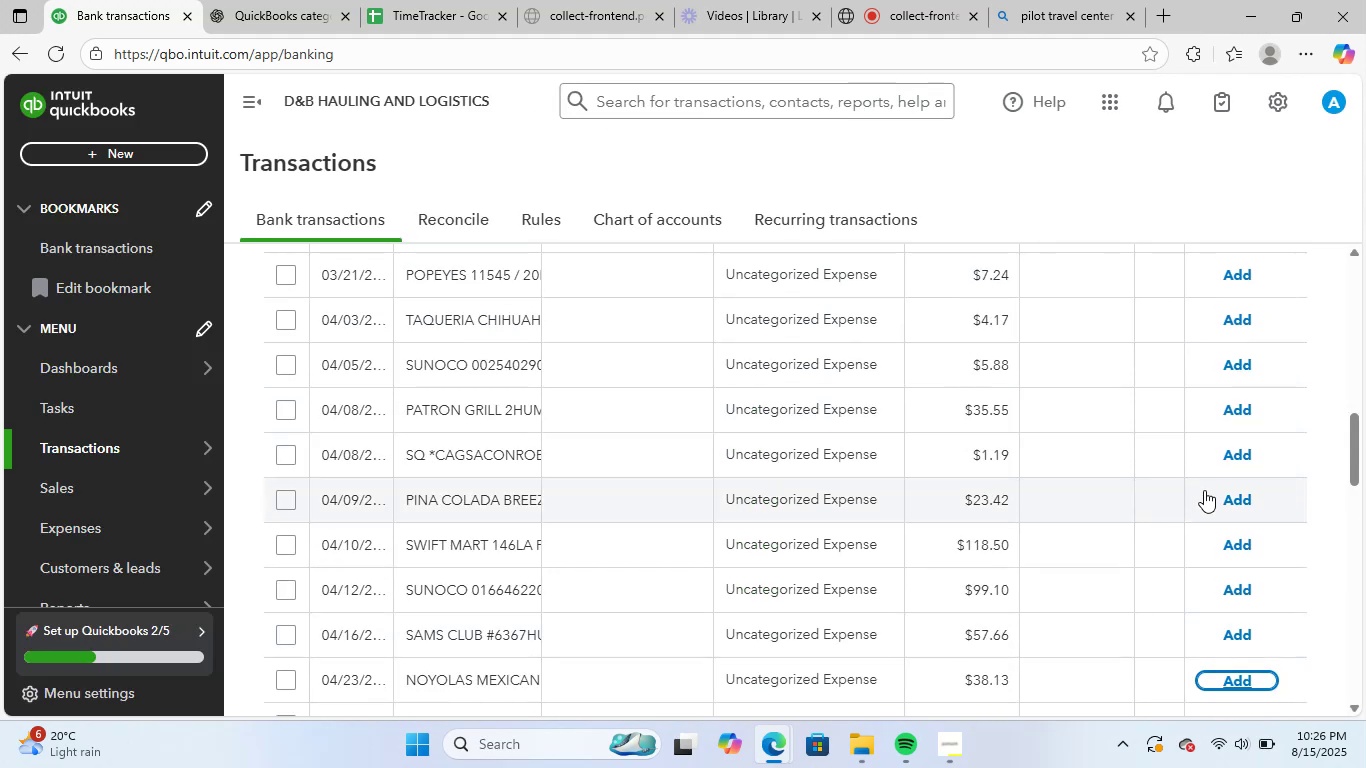 
scroll: coordinate [1229, 515], scroll_direction: down, amount: 5.0
 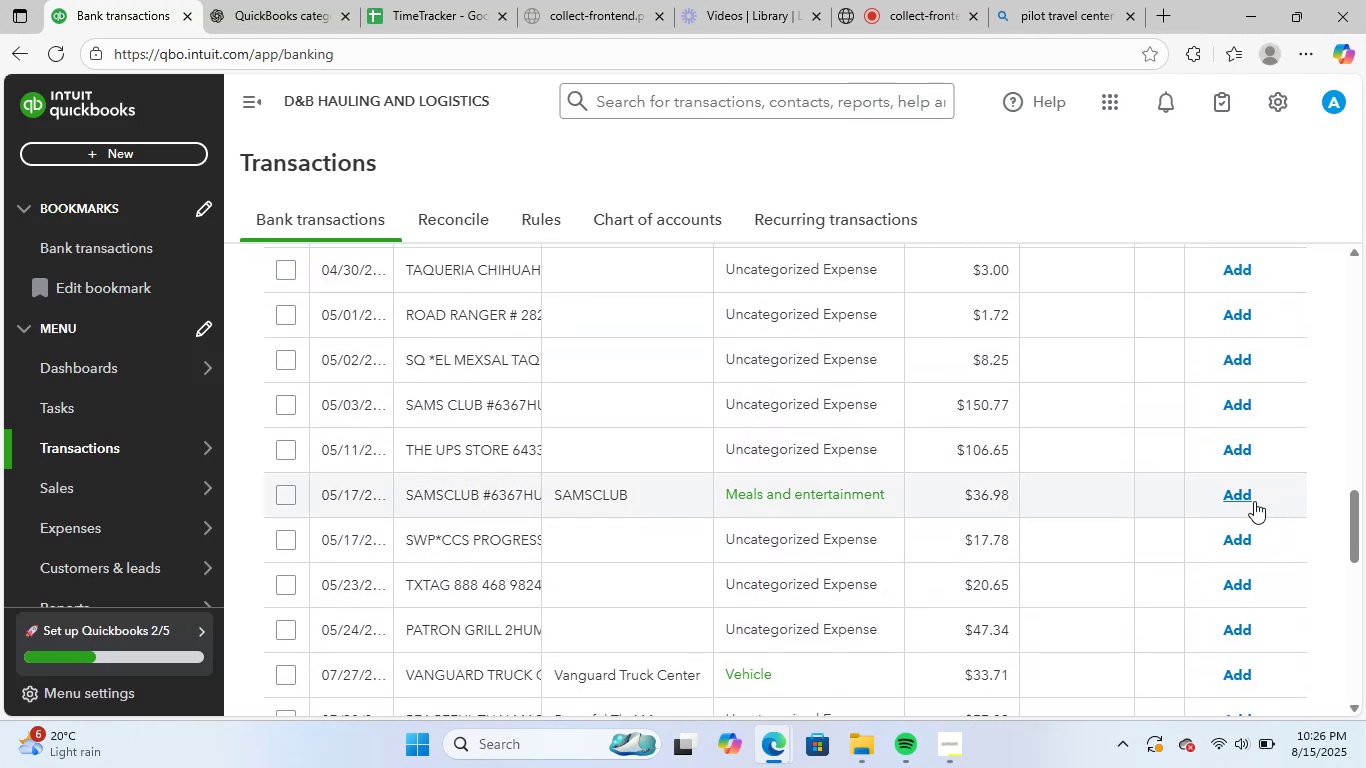 
left_click([1231, 492])
 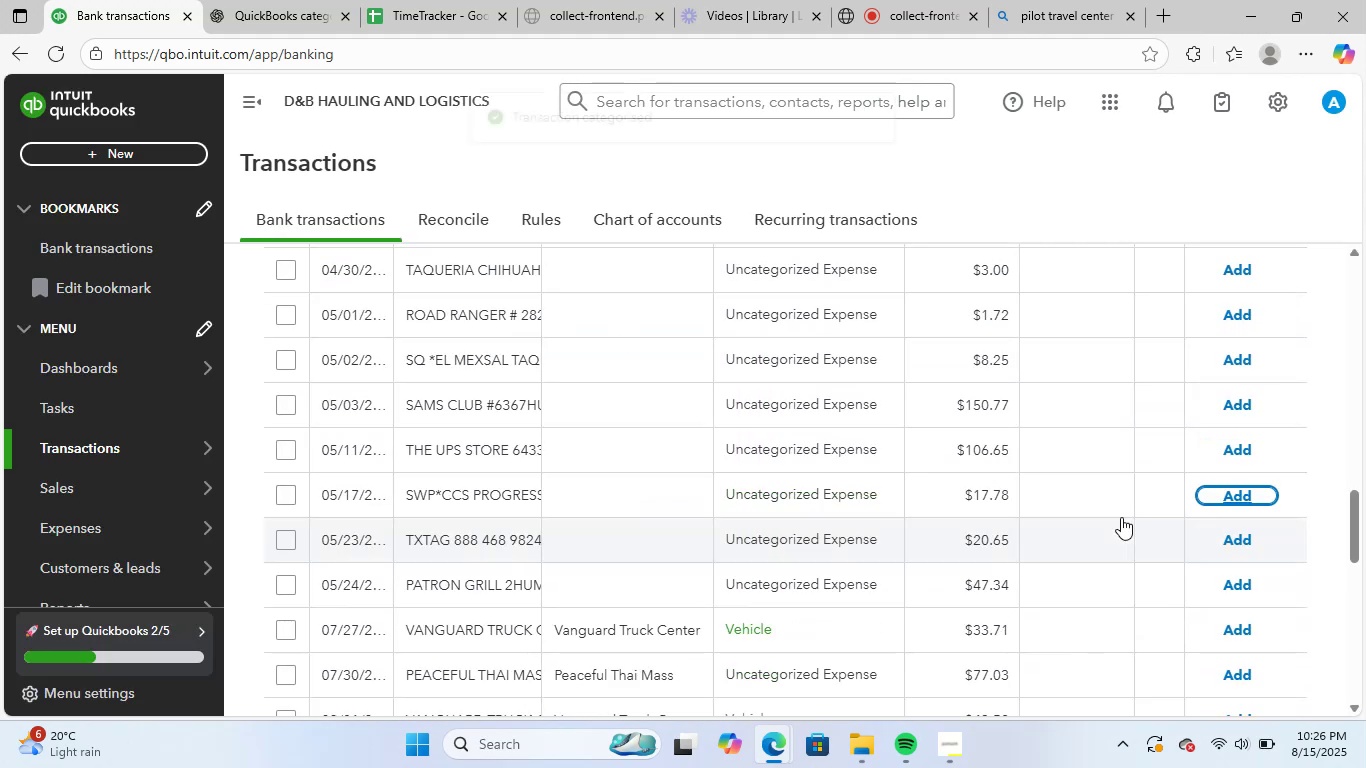 
scroll: coordinate [1126, 516], scroll_direction: down, amount: 2.0
 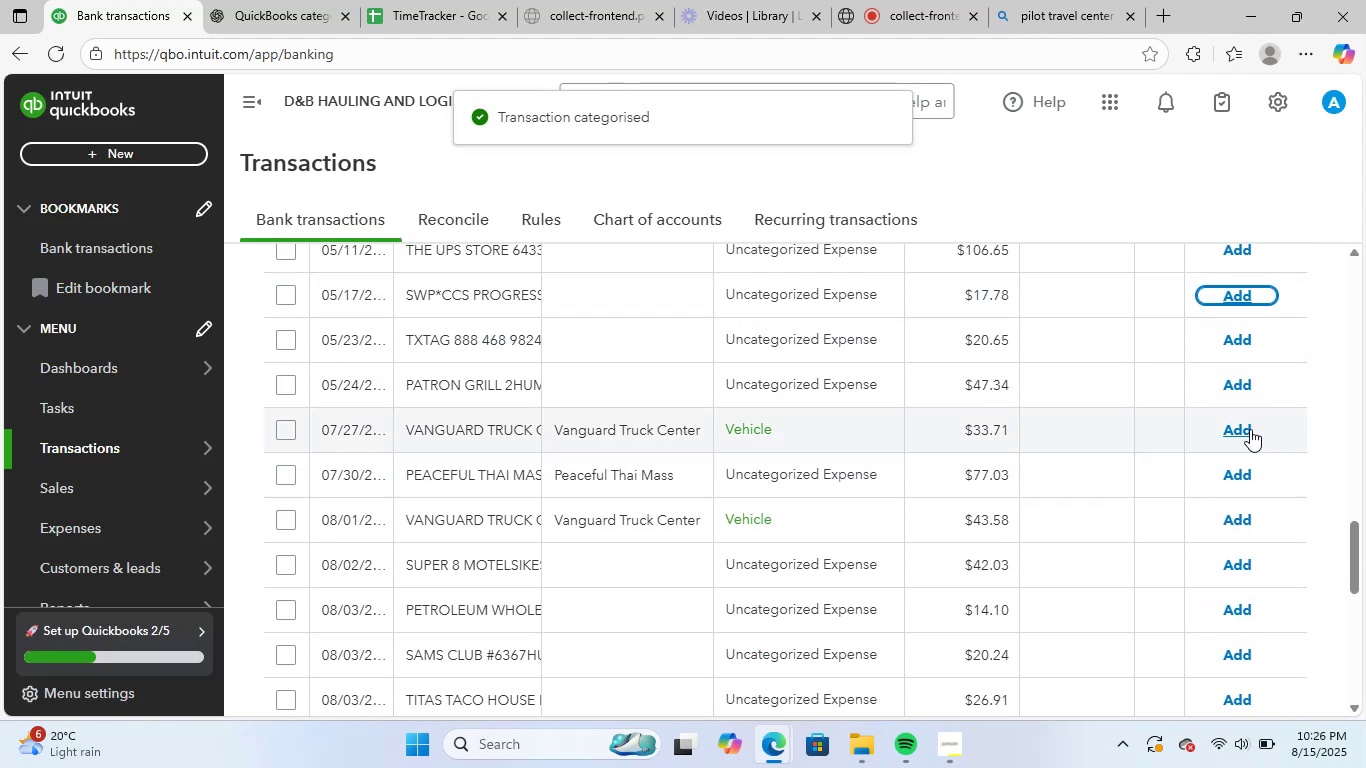 
left_click([1244, 429])
 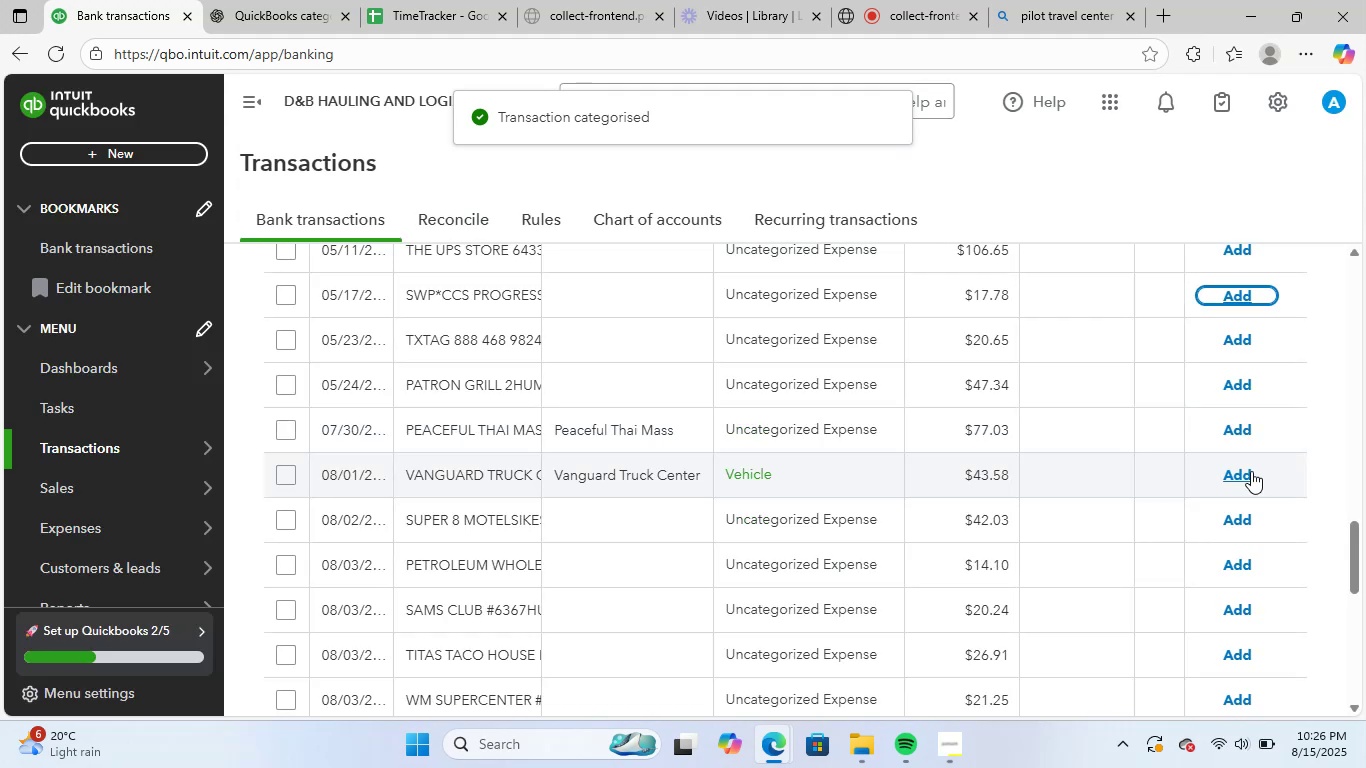 
left_click([1246, 468])
 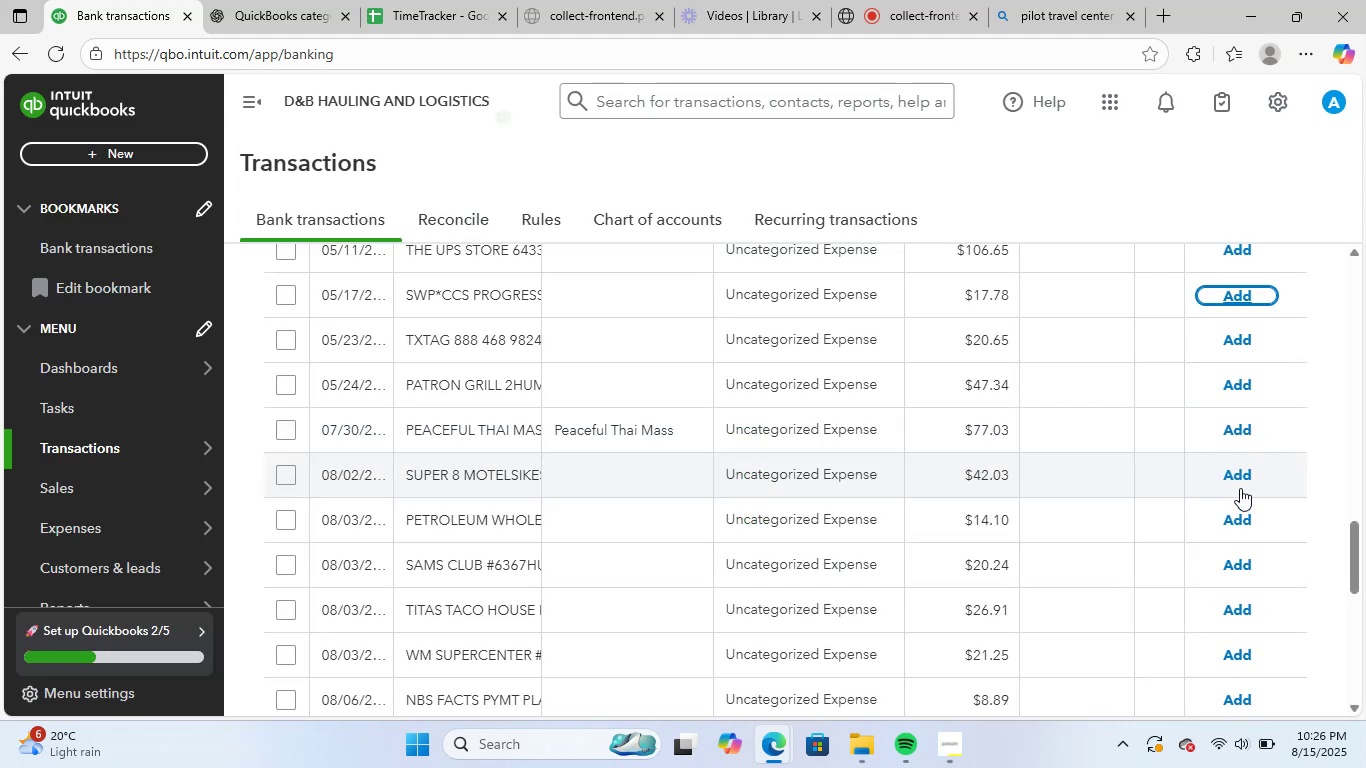 
scroll: coordinate [552, 475], scroll_direction: down, amount: 7.0
 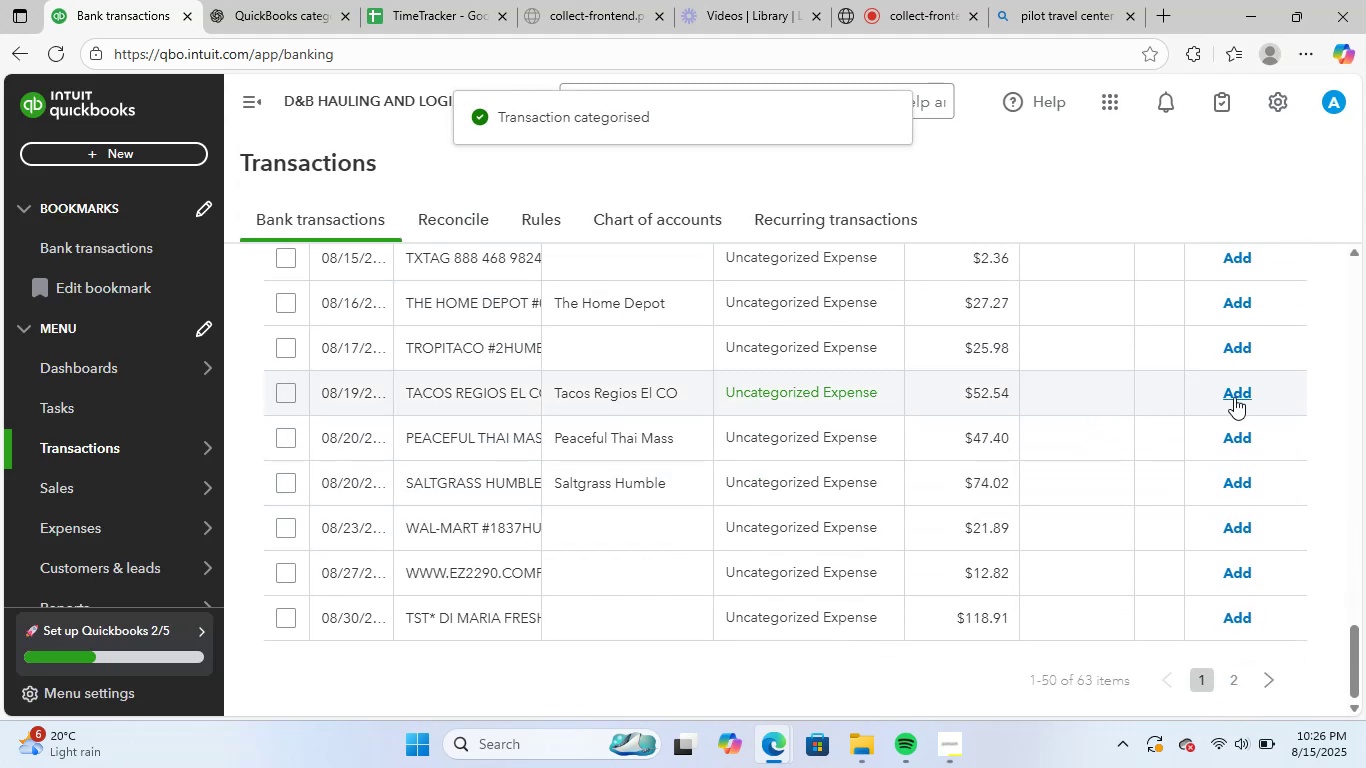 
scroll: coordinate [657, 564], scroll_direction: up, amount: 22.0
 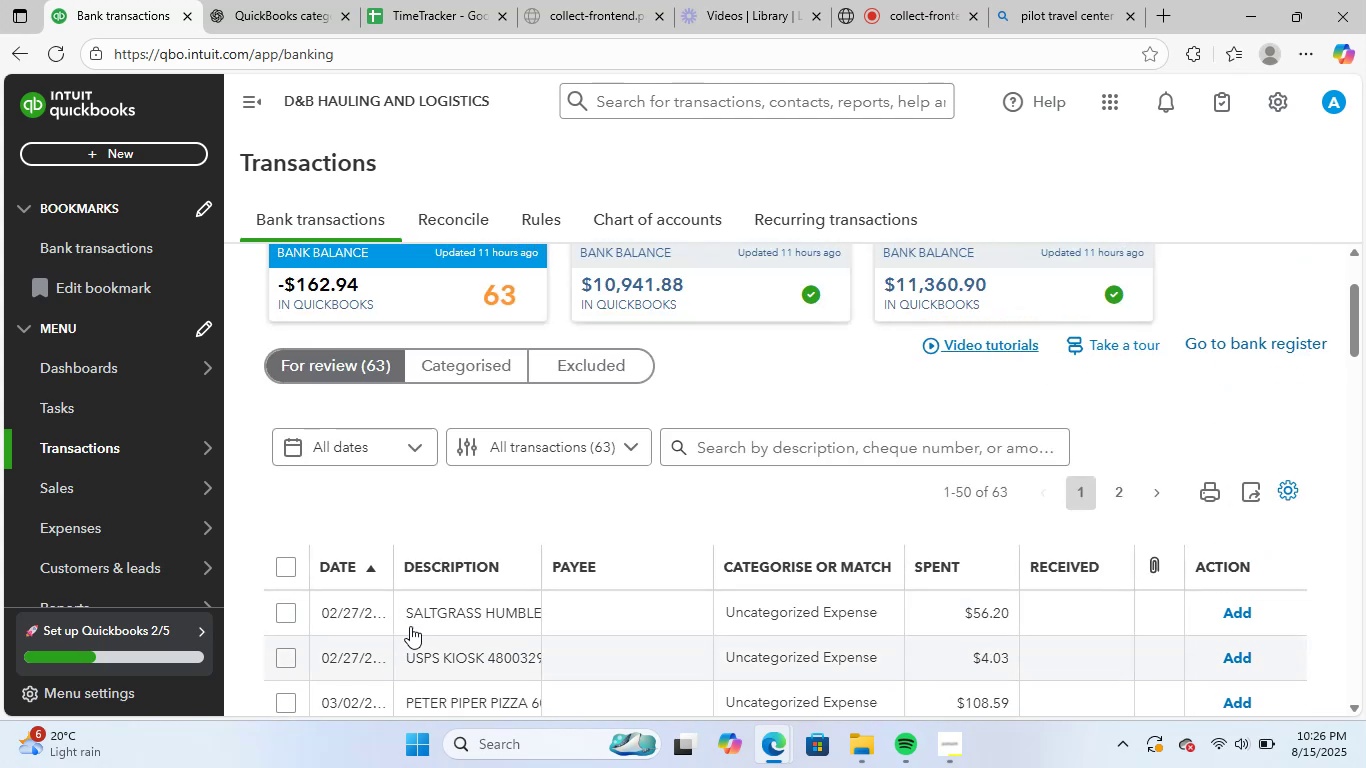 
left_click([449, 601])
 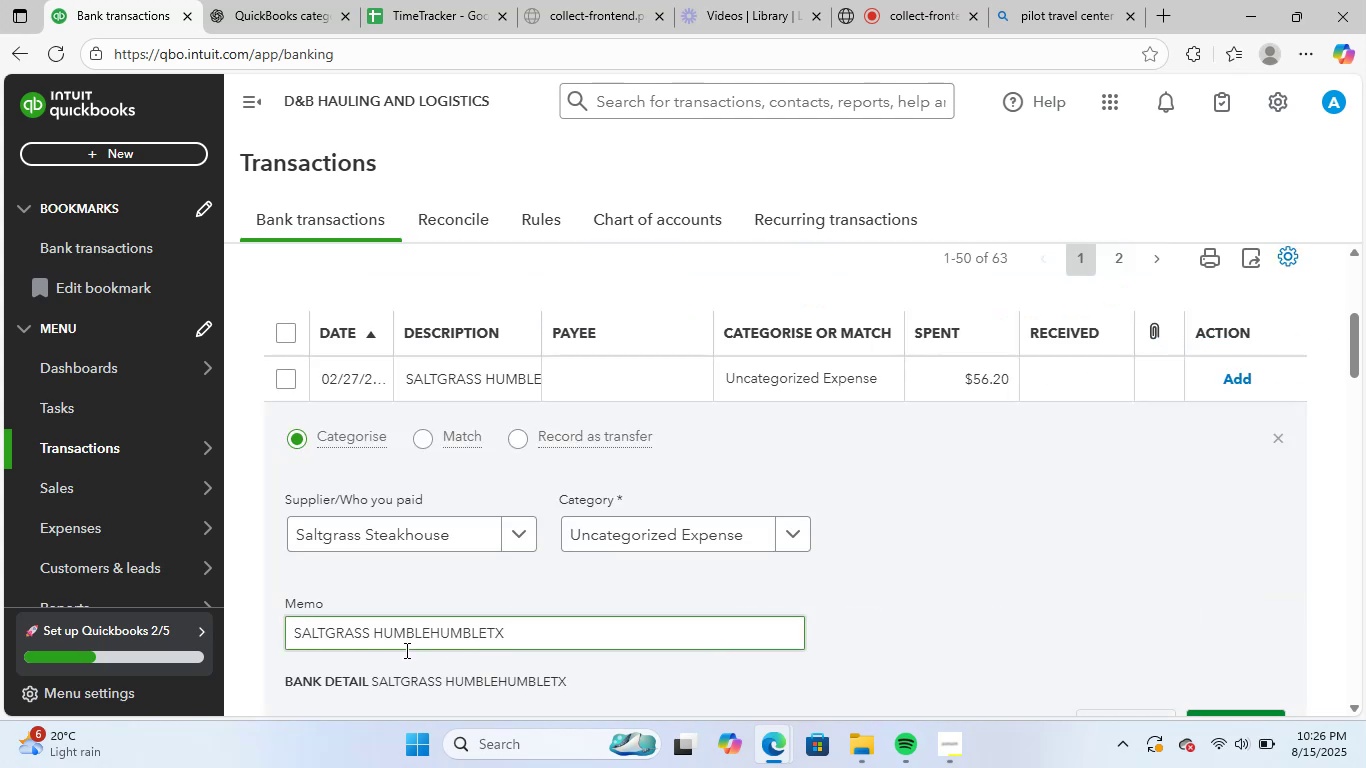 
left_click_drag(start_coordinate=[367, 633], to_coordinate=[247, 627])
 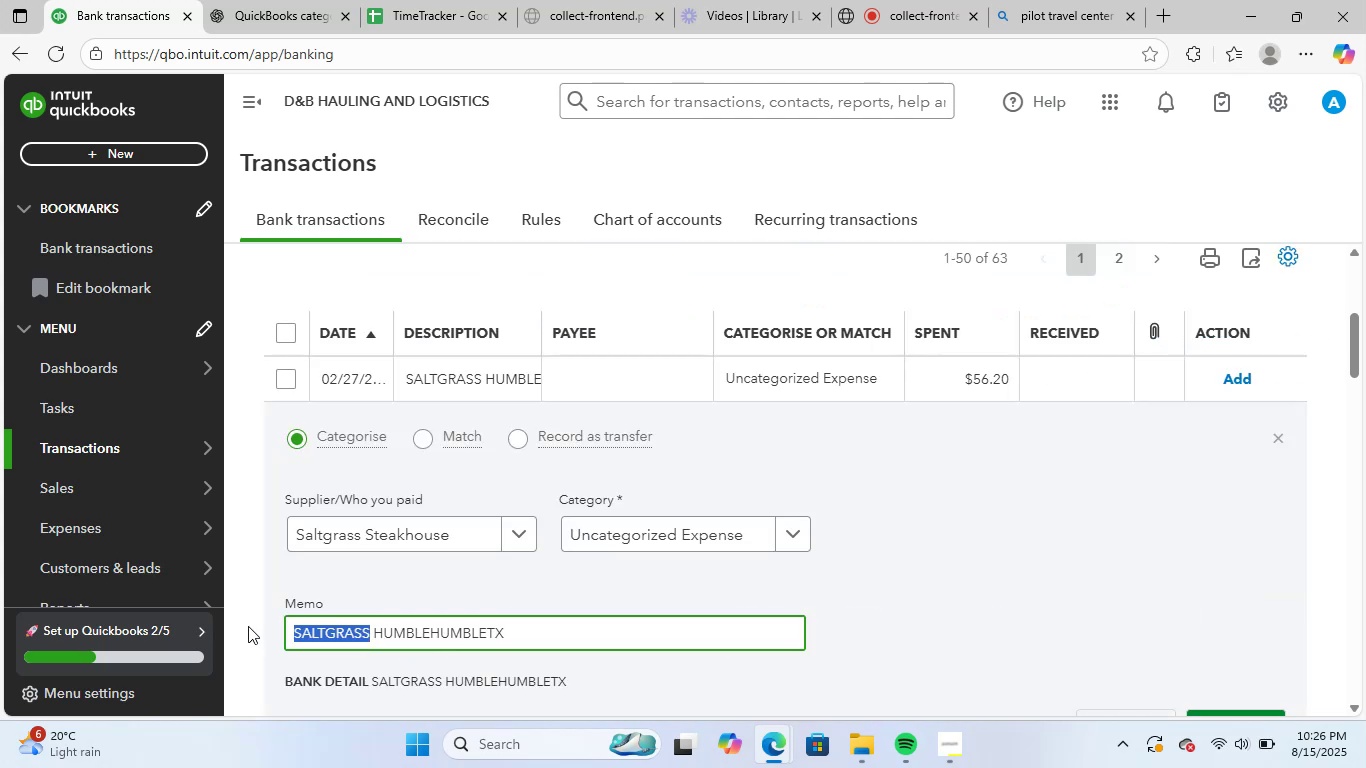 
key(Control+ControlLeft)
 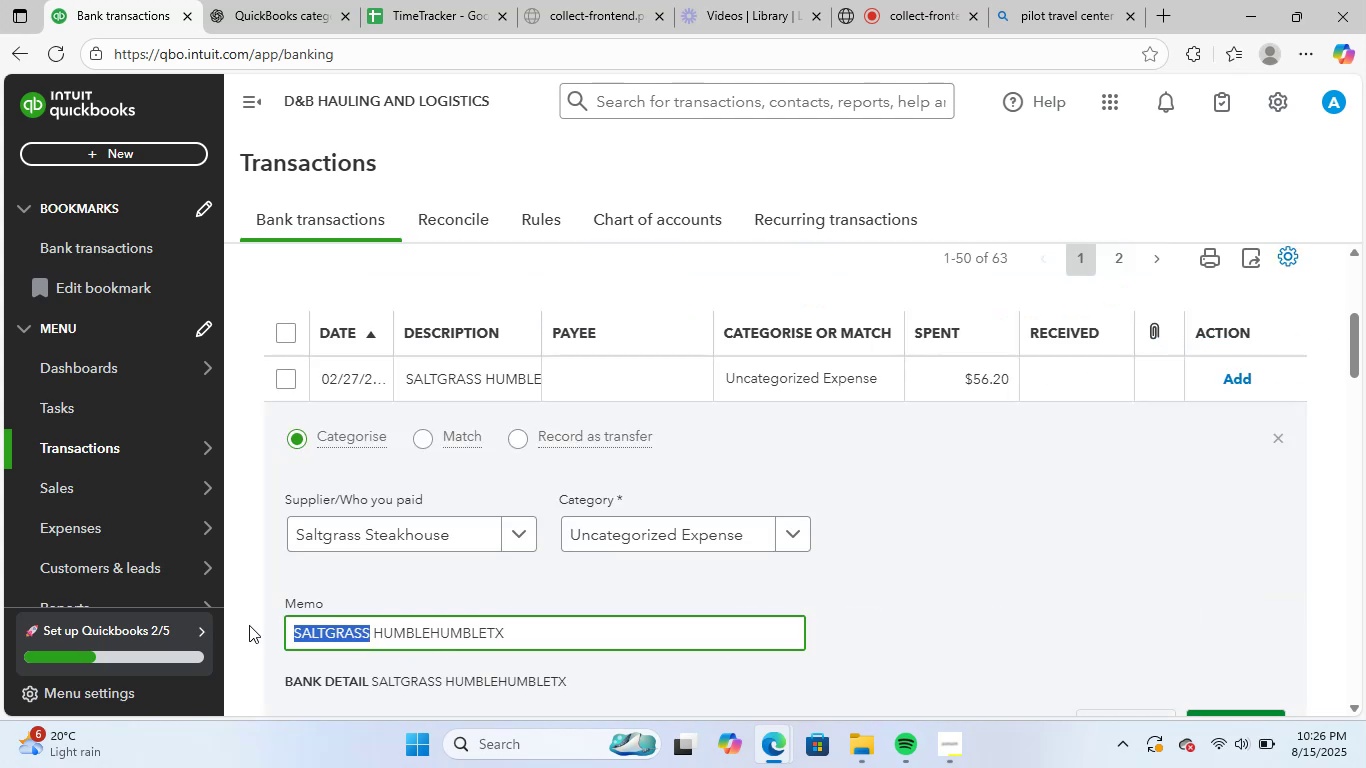 
key(Control+C)
 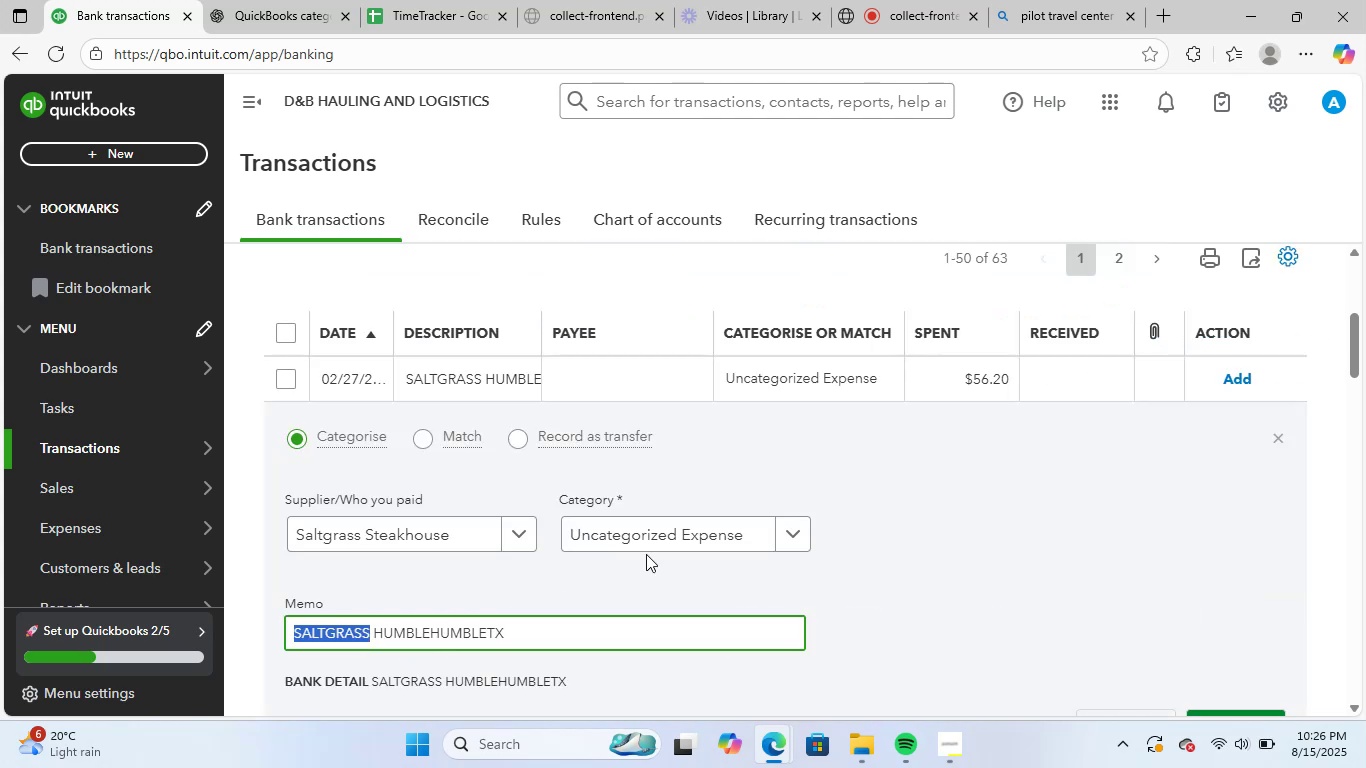 
scroll: coordinate [817, 413], scroll_direction: up, amount: 3.0
 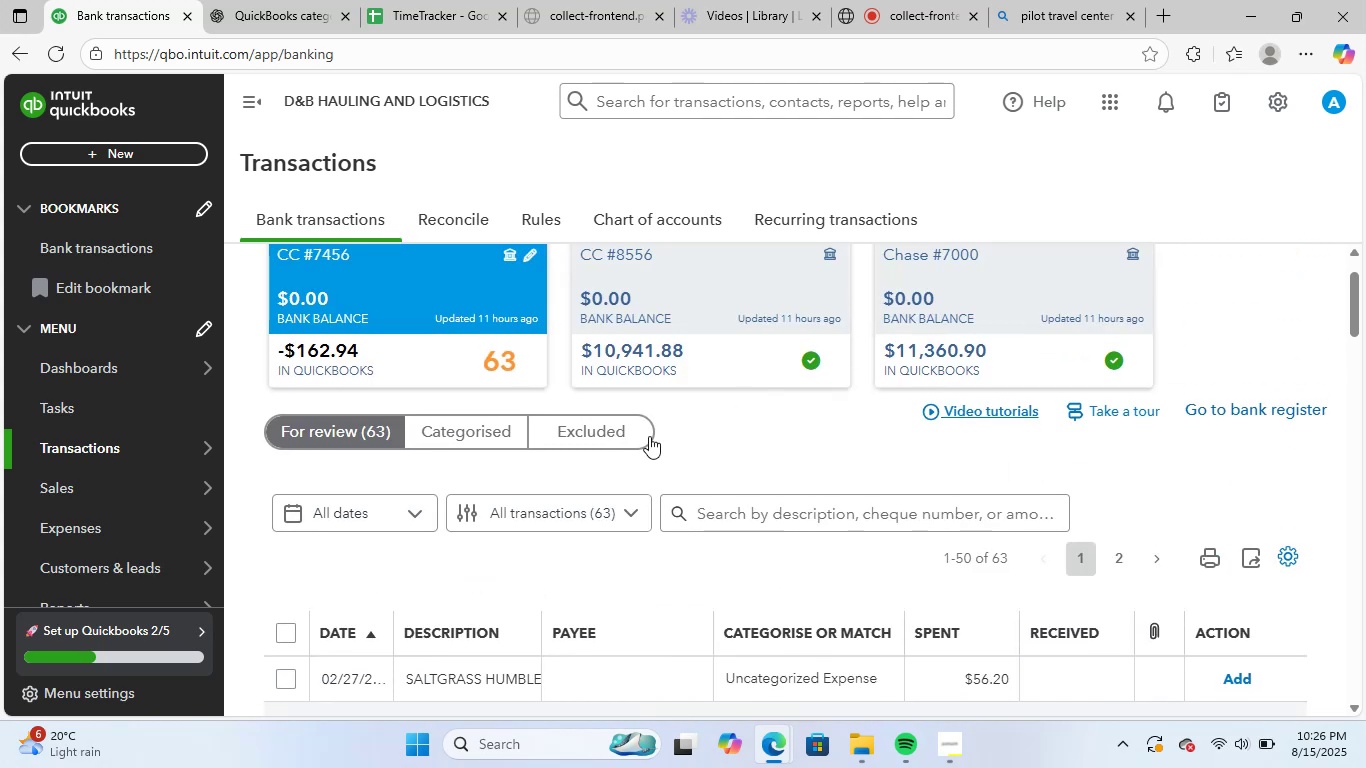 
scroll: coordinate [708, 507], scroll_direction: down, amount: 1.0
 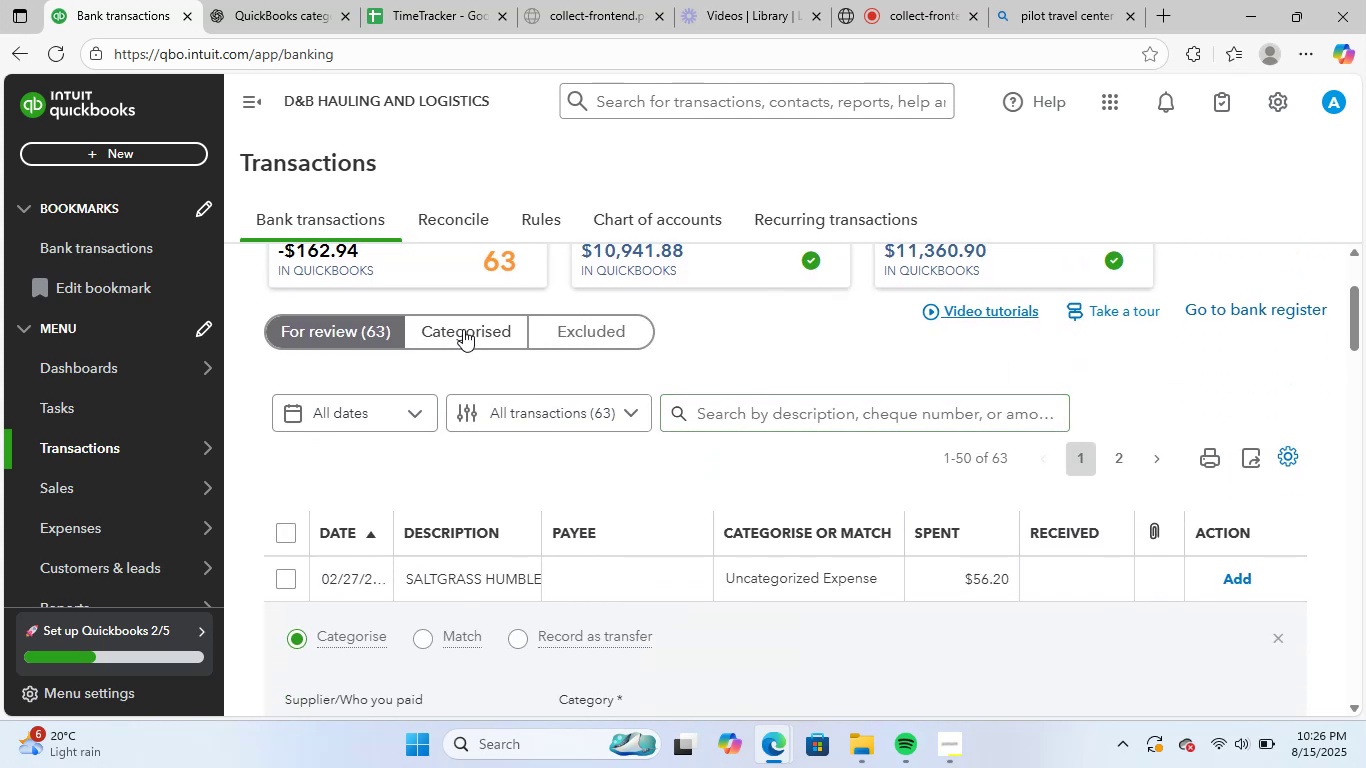 
left_click([463, 329])
 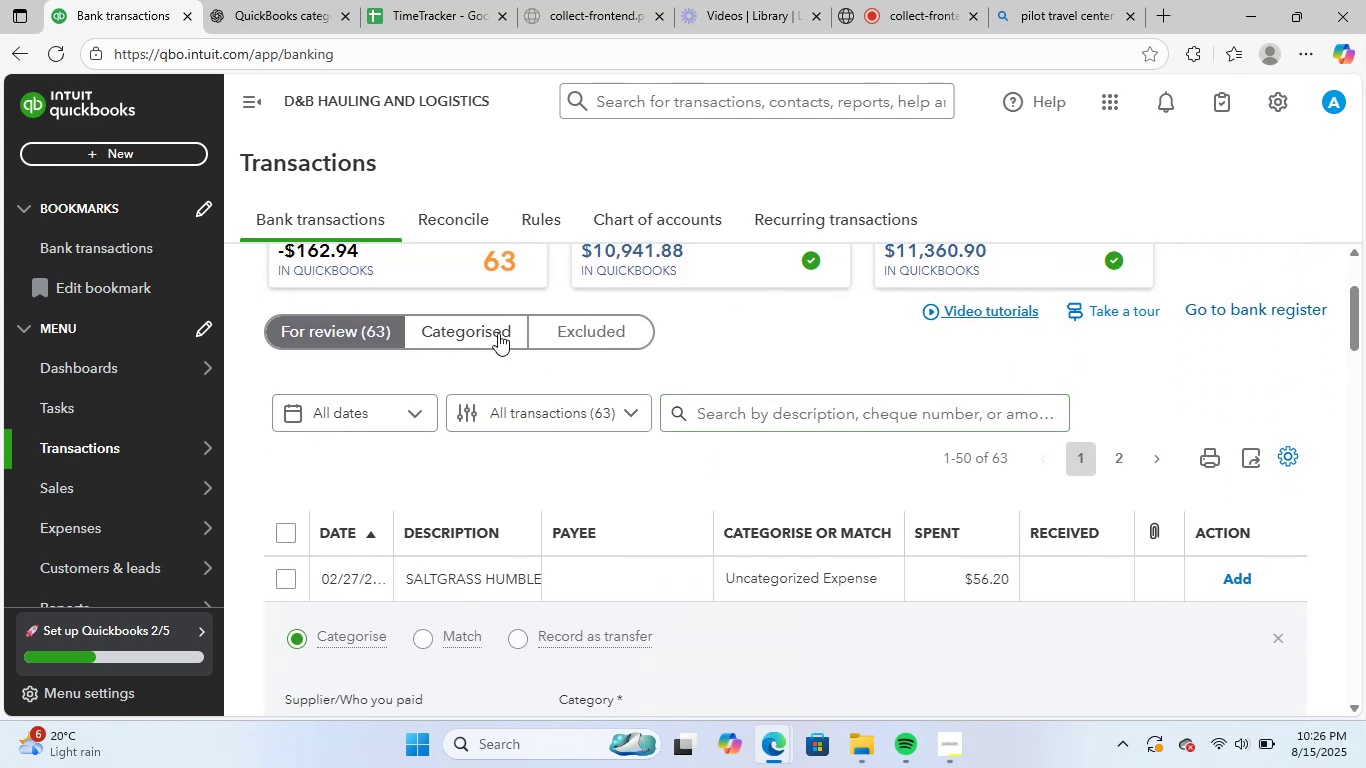 
left_click([474, 329])
 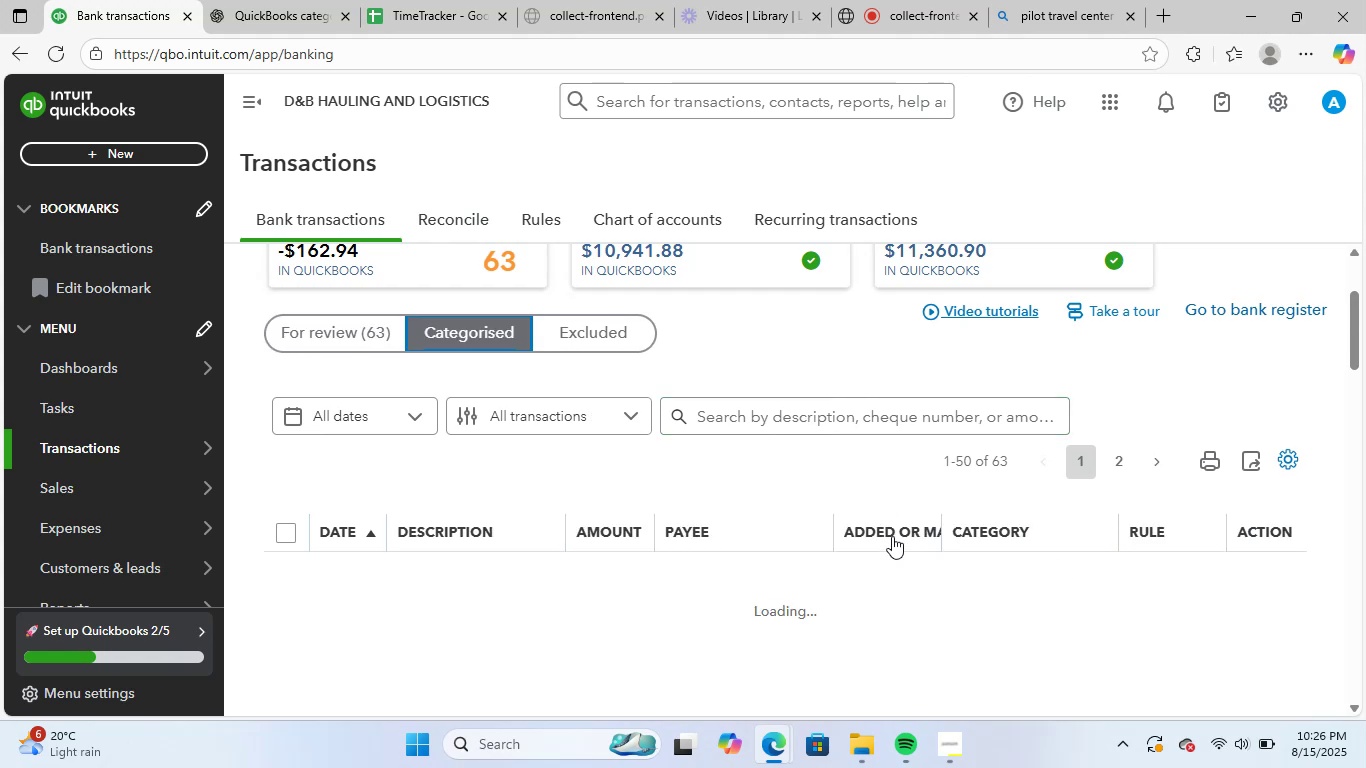 
left_click([844, 416])
 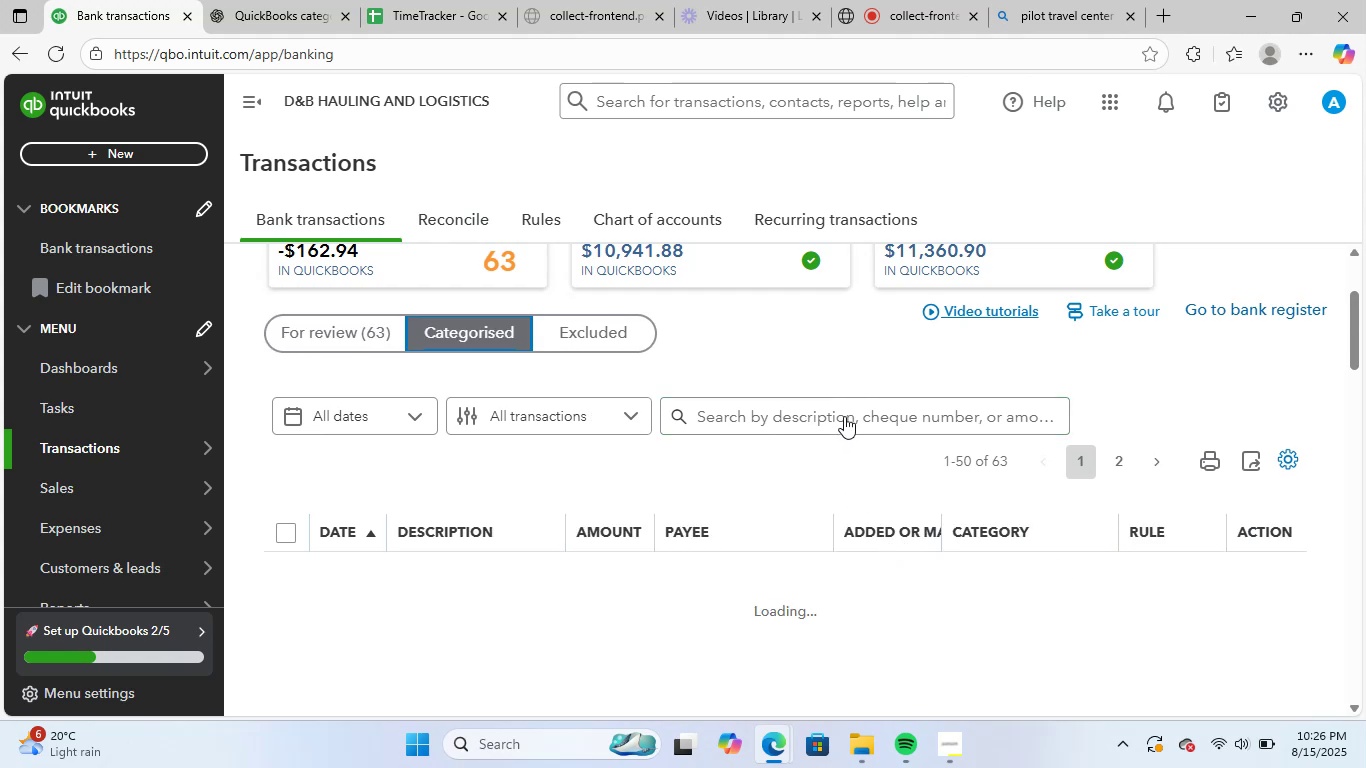 
key(Control+ControlLeft)
 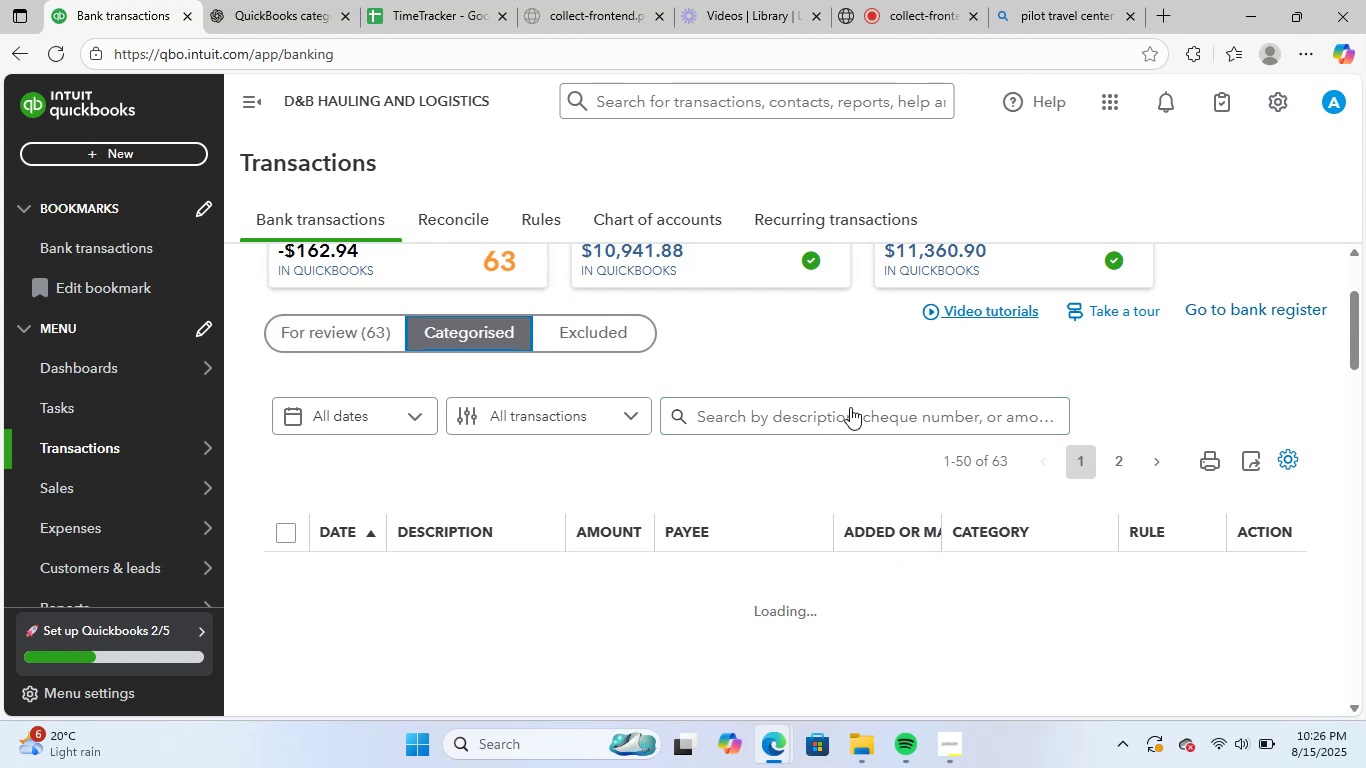 
key(Control+V)
 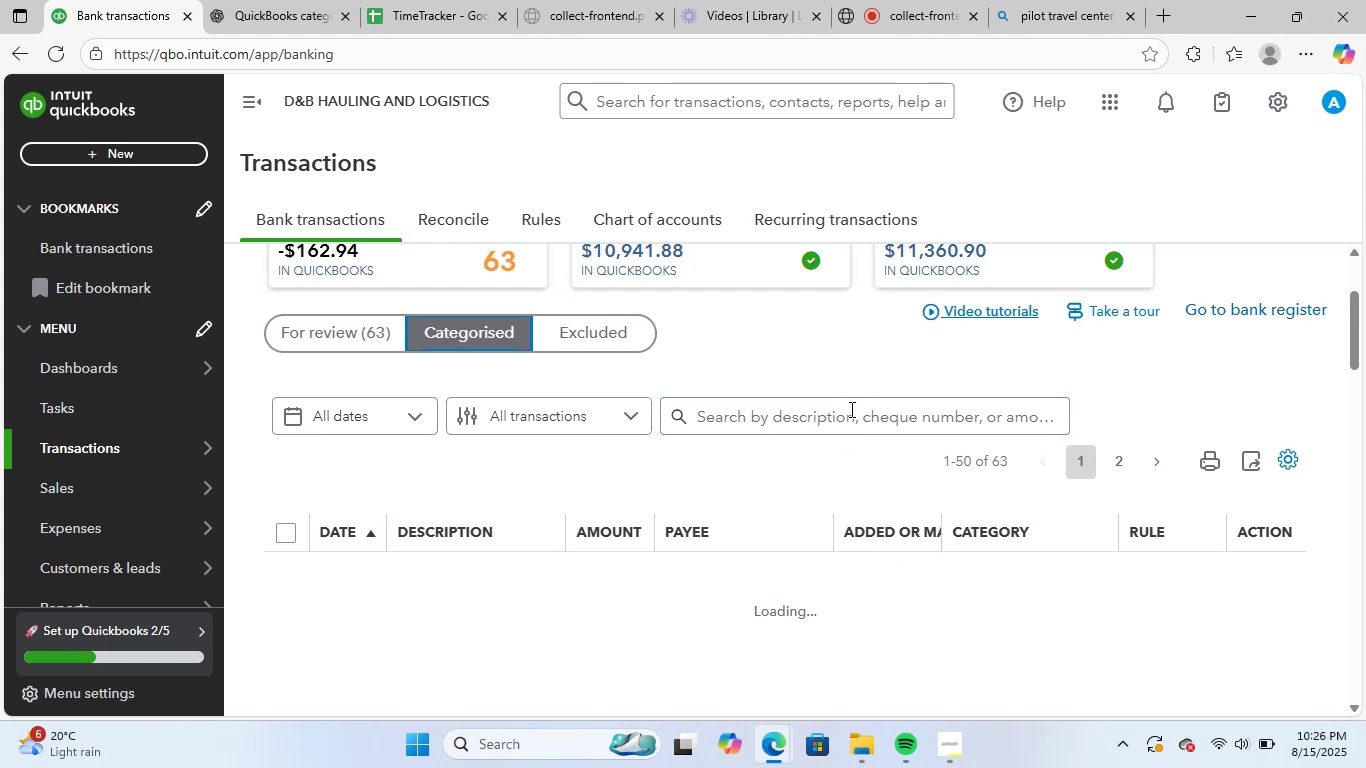 
wait(5.8)
 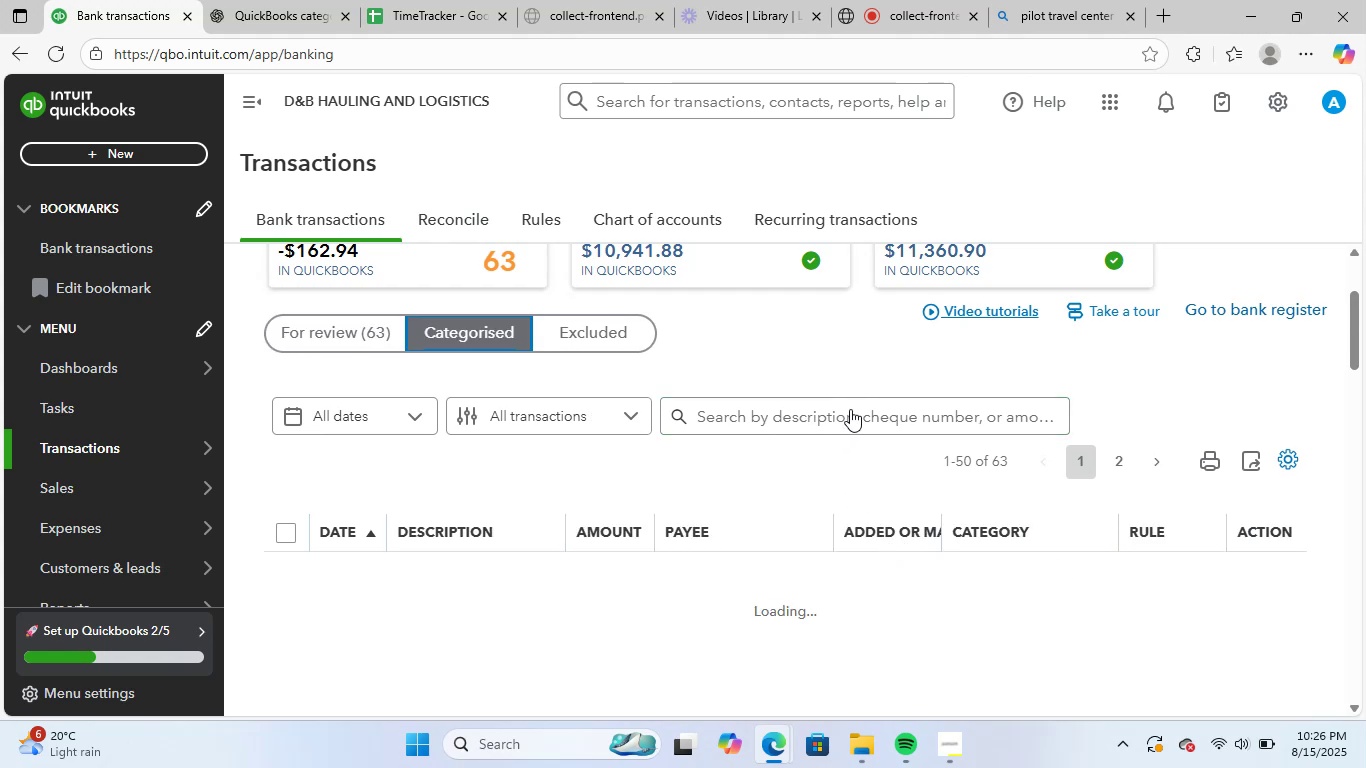 
key(NumpadEnter)
 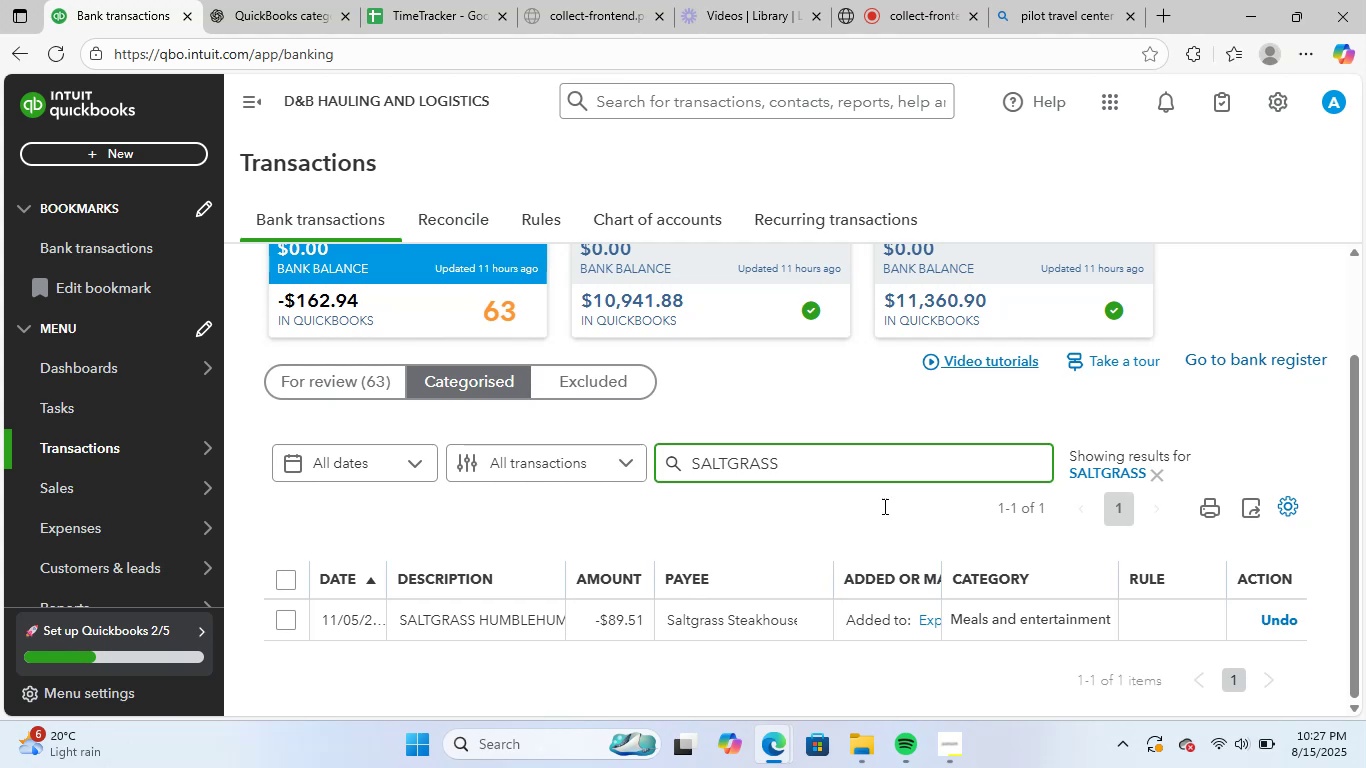 
wait(43.63)
 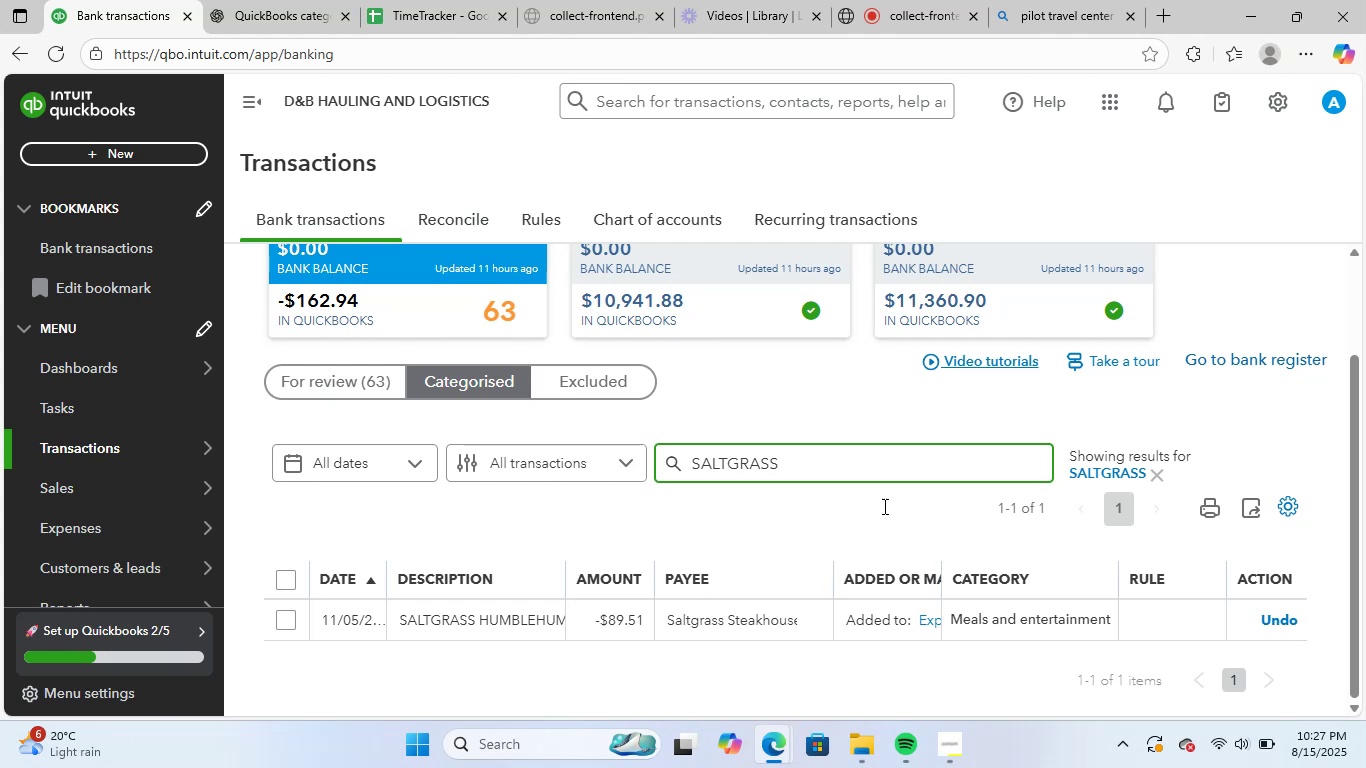 
left_click([1160, 479])
 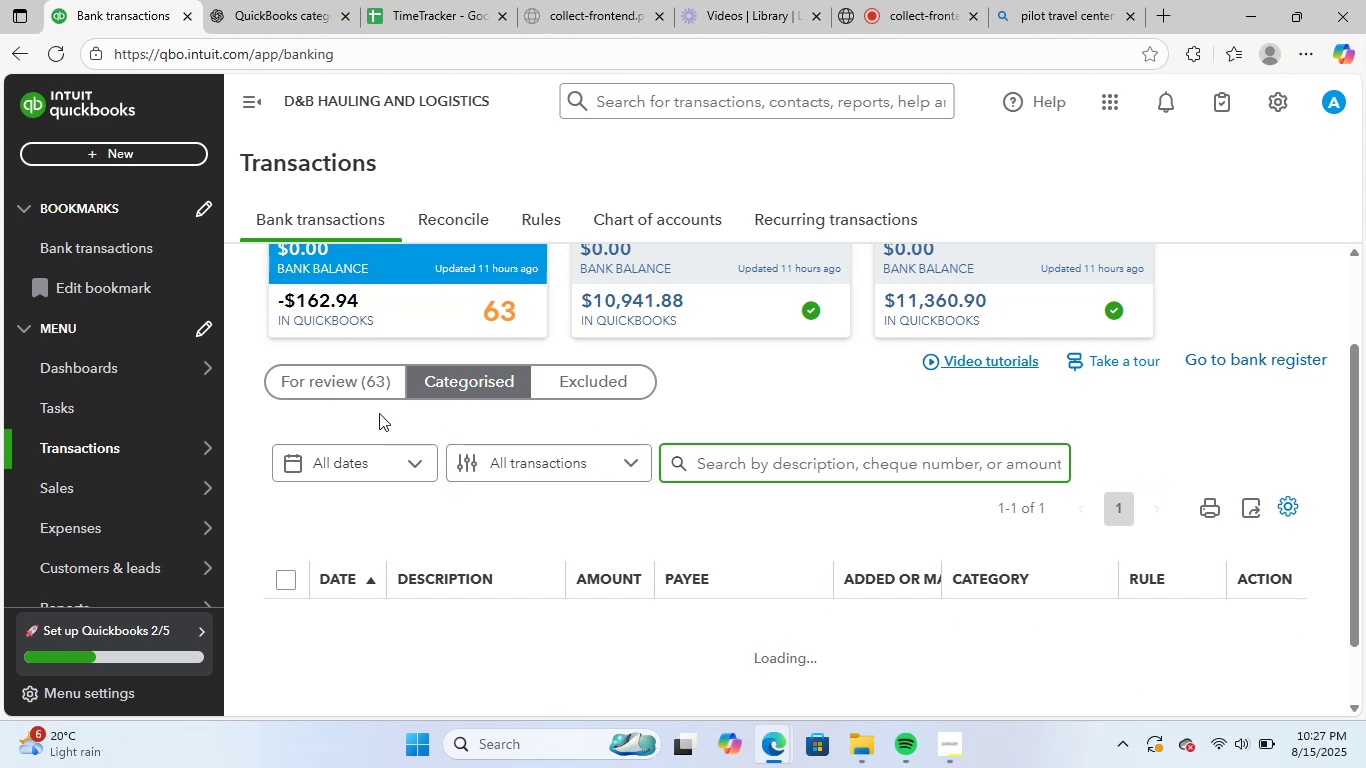 
left_click([354, 386])
 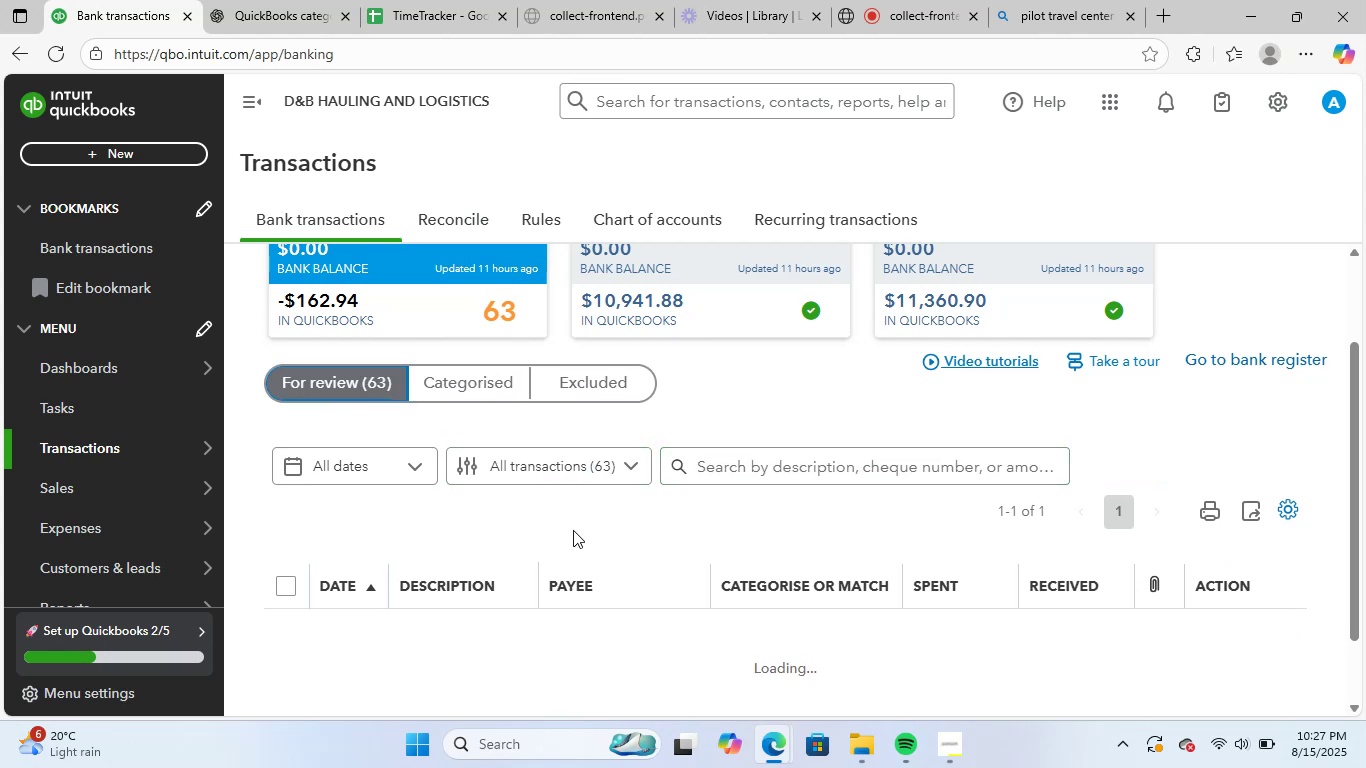 
scroll: coordinate [579, 529], scroll_direction: down, amount: 2.0
 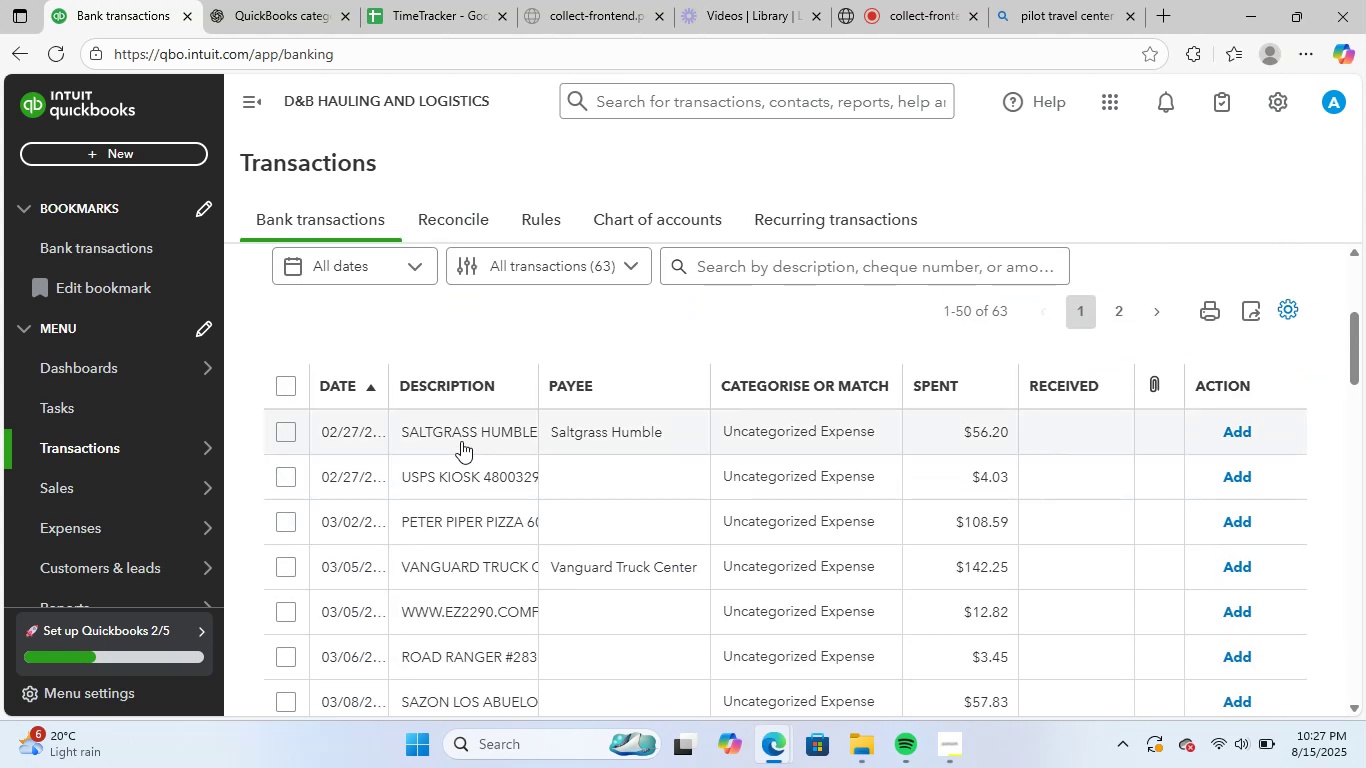 
left_click([457, 433])
 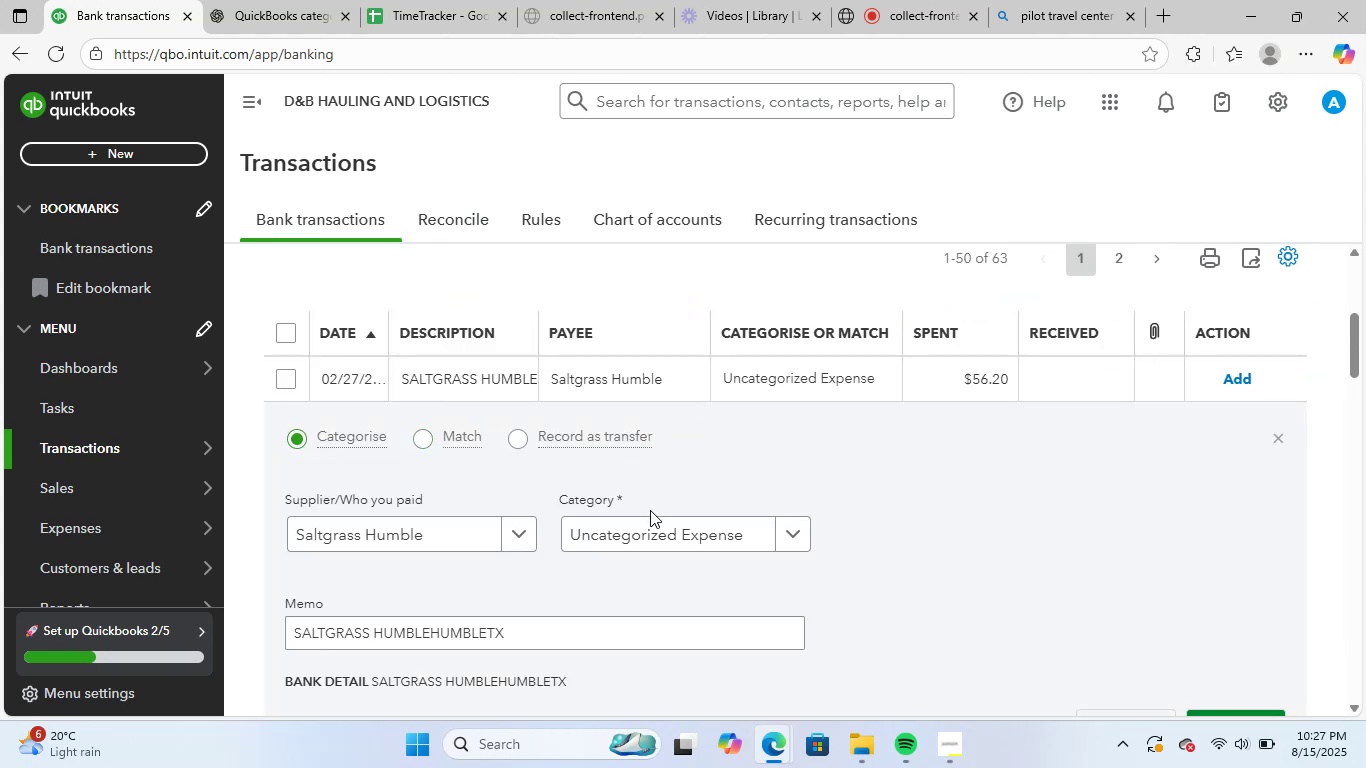 
left_click([650, 517])
 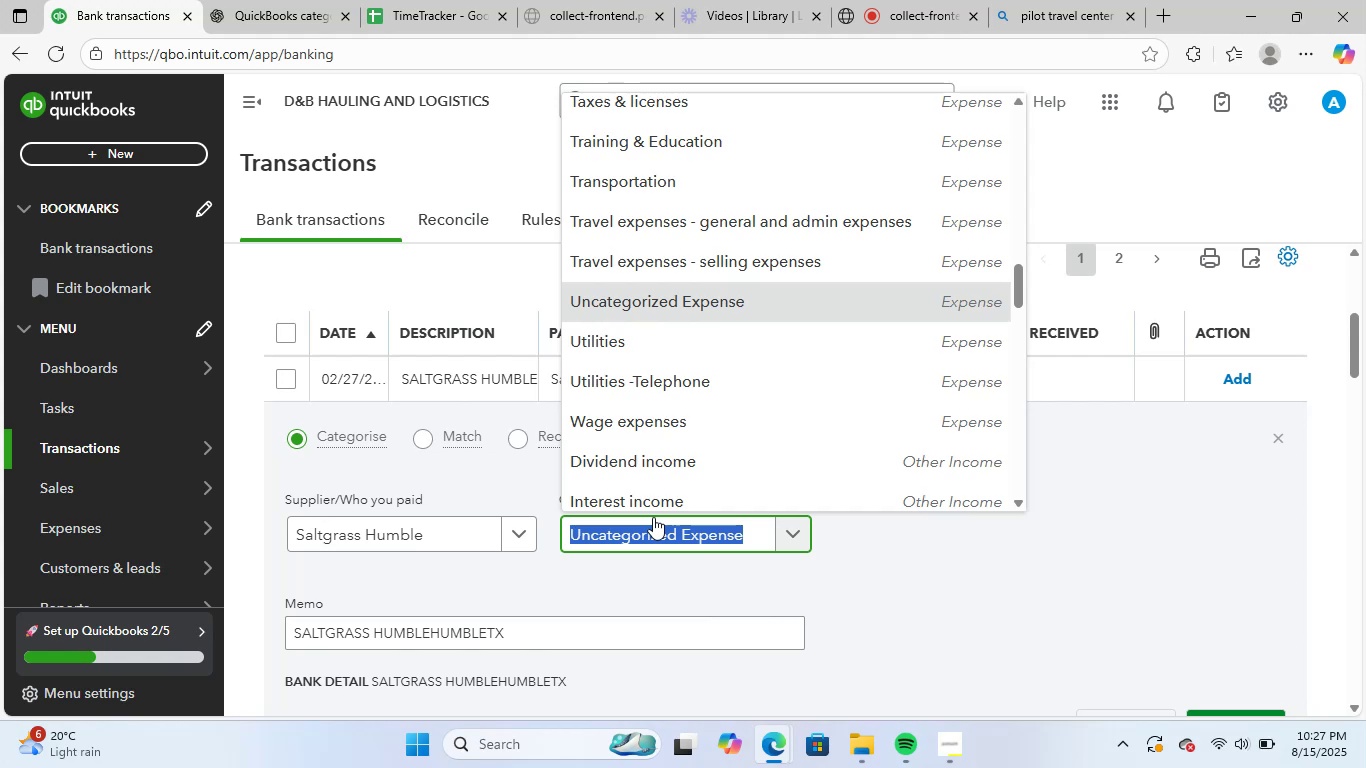 
type(mea)
 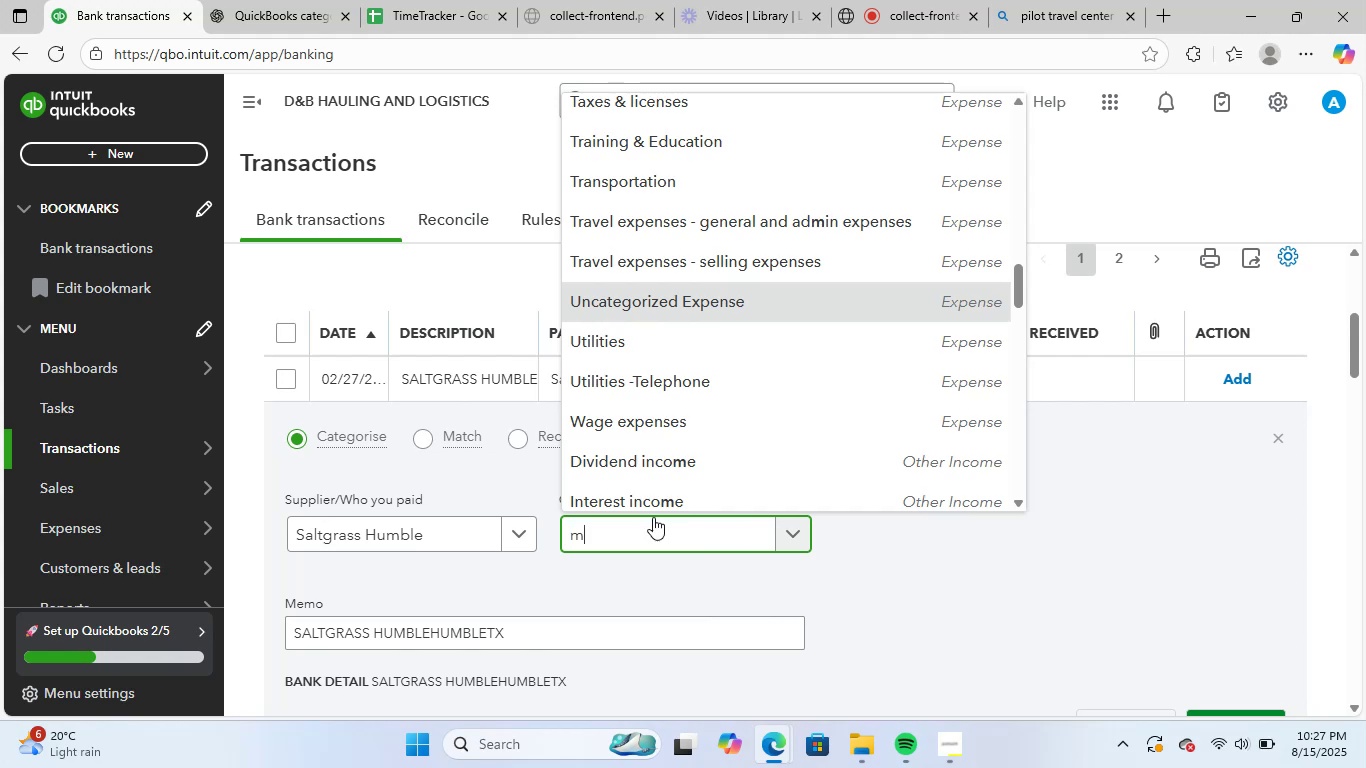 
left_click([653, 517])
 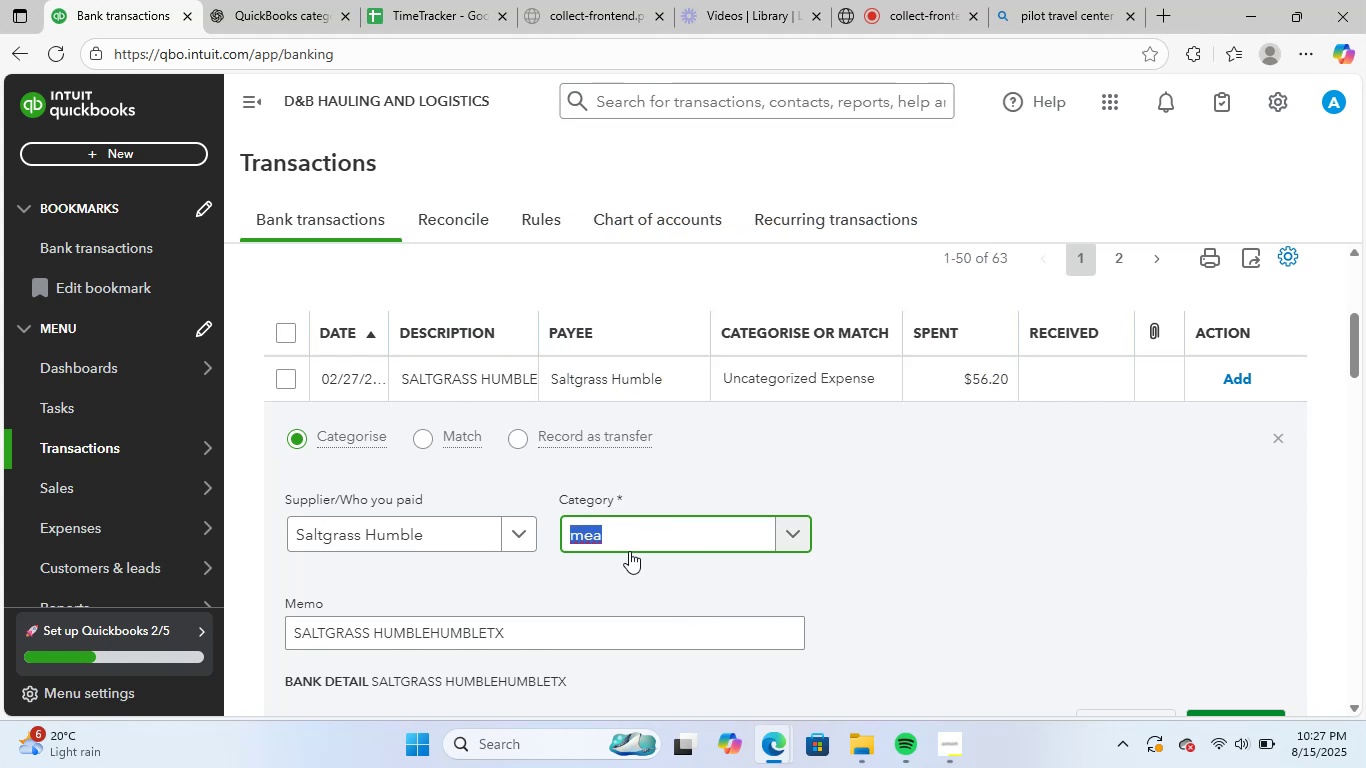 
left_click([652, 535])
 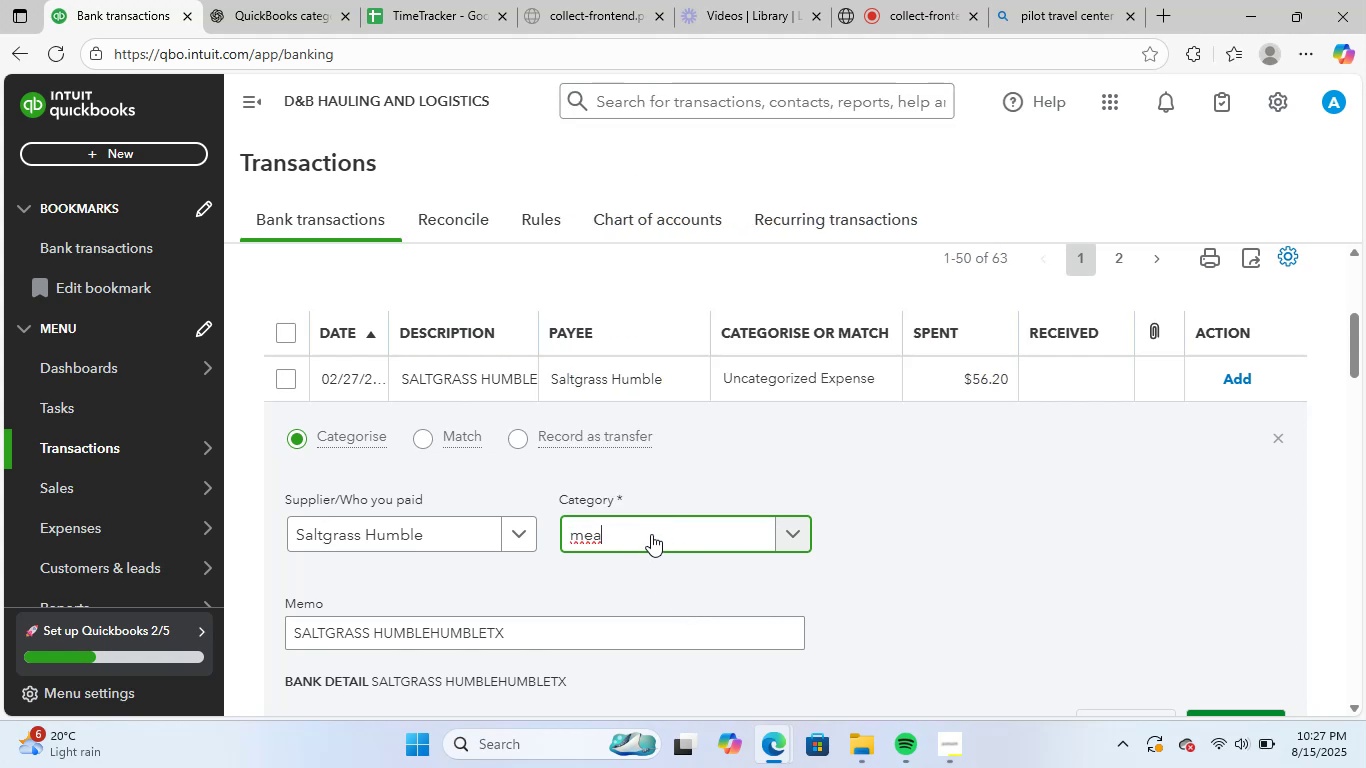 
left_click([651, 535])
 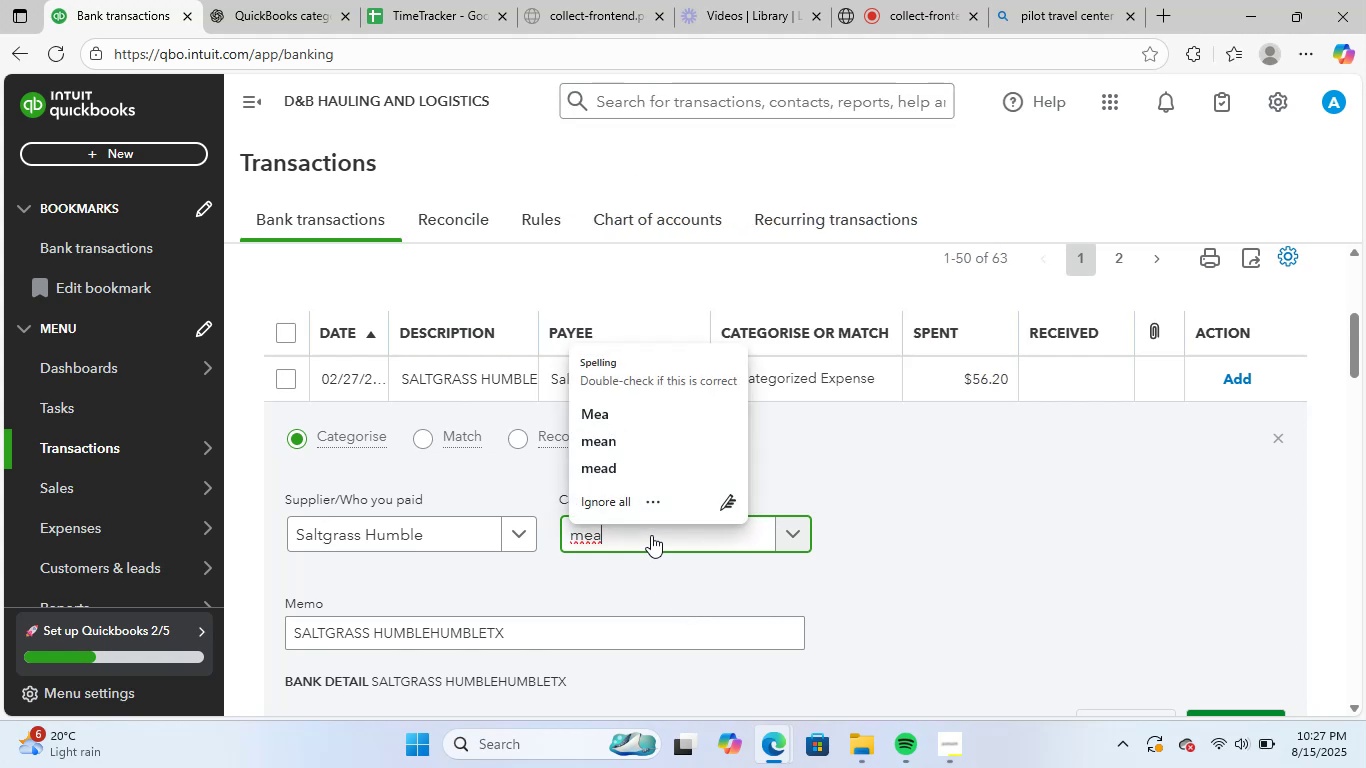 
left_click([651, 535])
 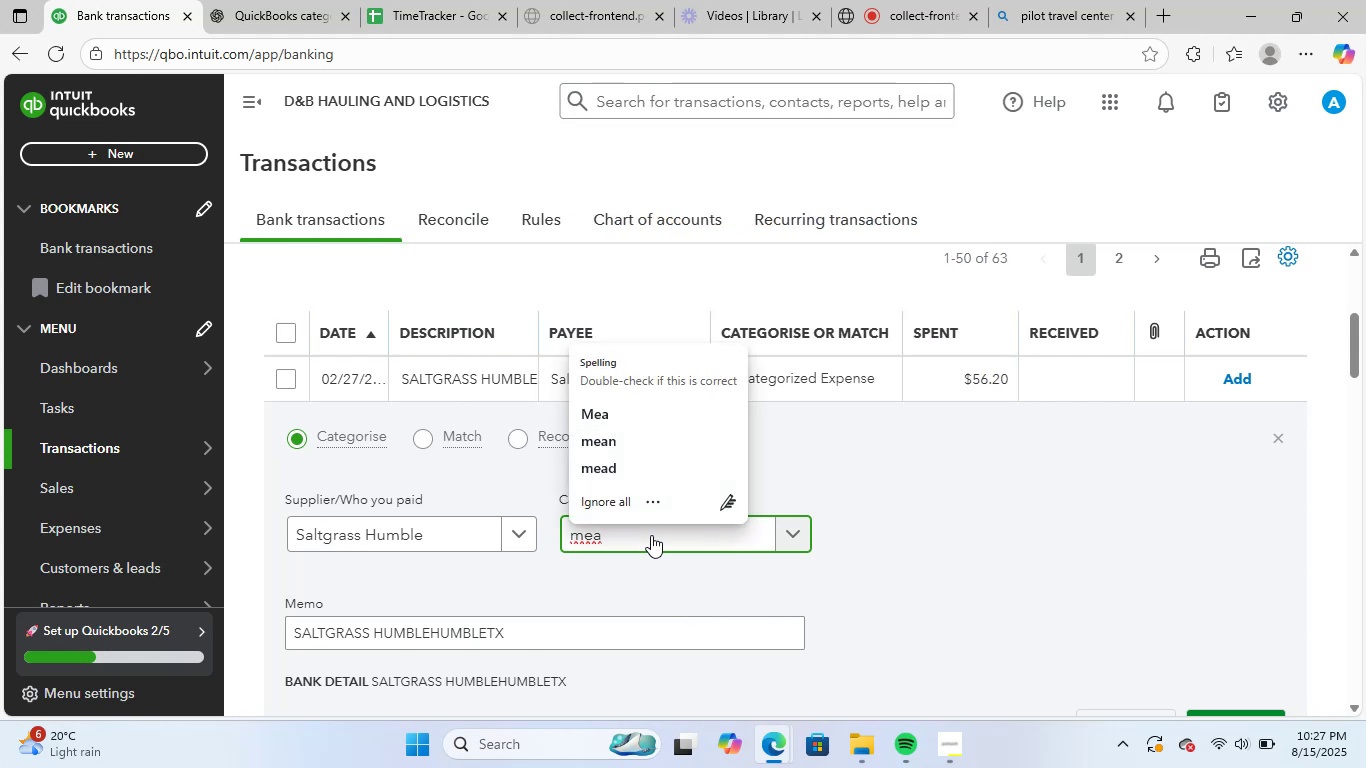 
key(Backspace)
key(Backspace)
key(Backspace)
key(Backspace)
key(Backspace)
type(e)
key(Backspace)
type(mea)
 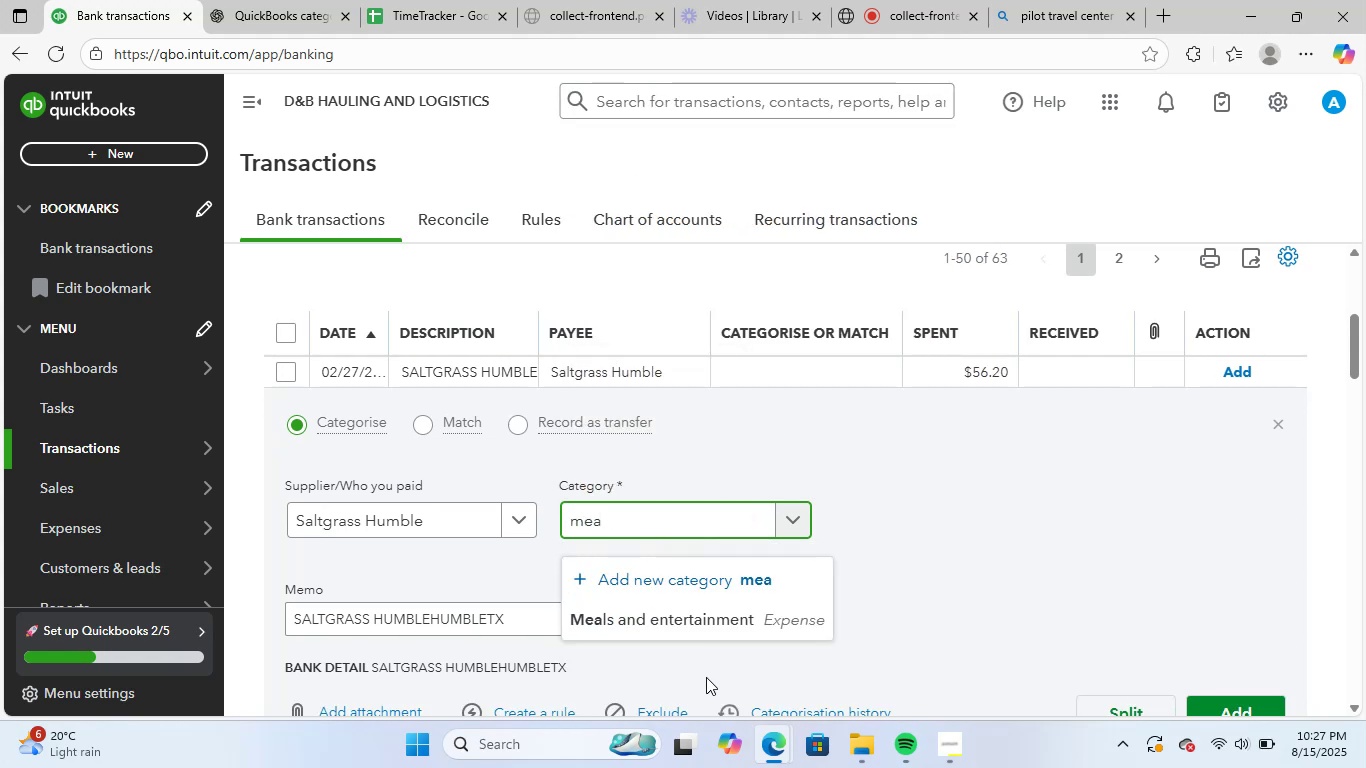 
left_click([764, 626])
 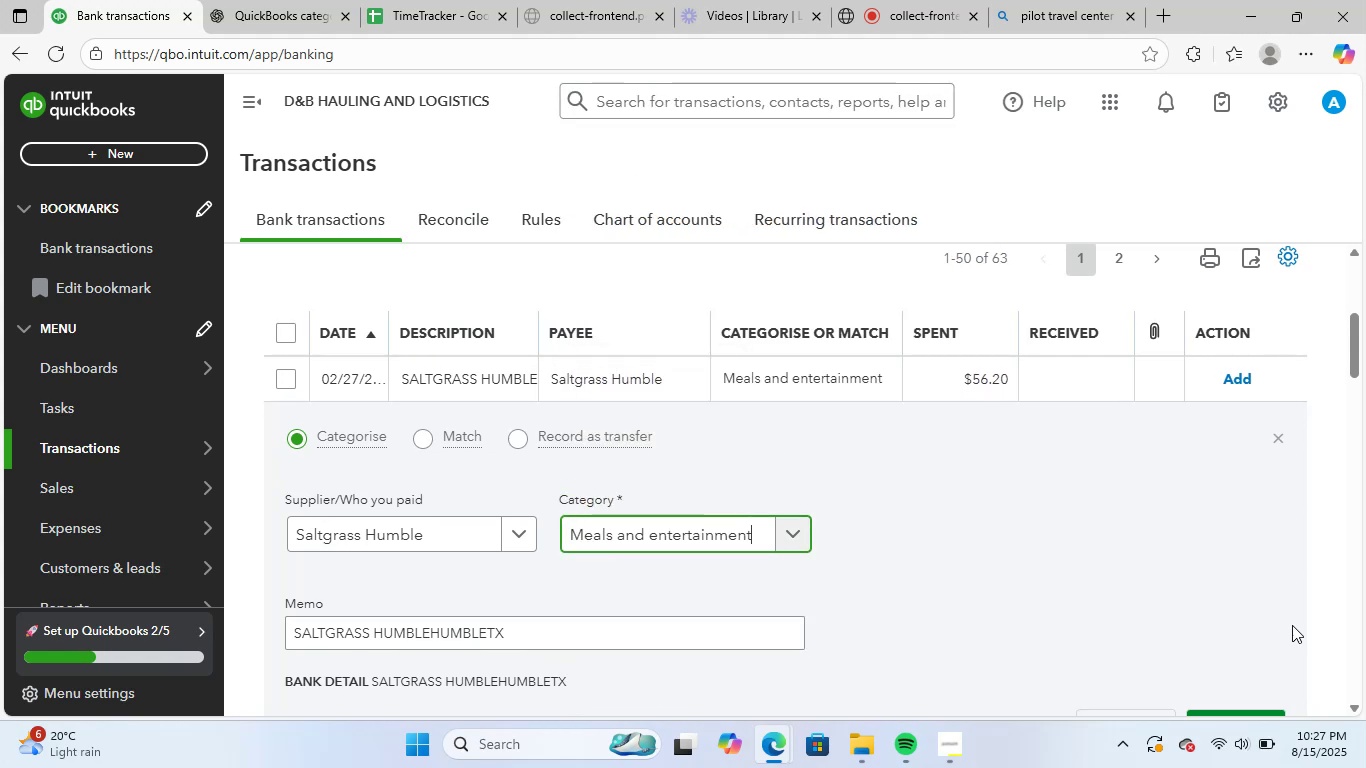 
scroll: coordinate [1293, 622], scroll_direction: down, amount: 1.0
 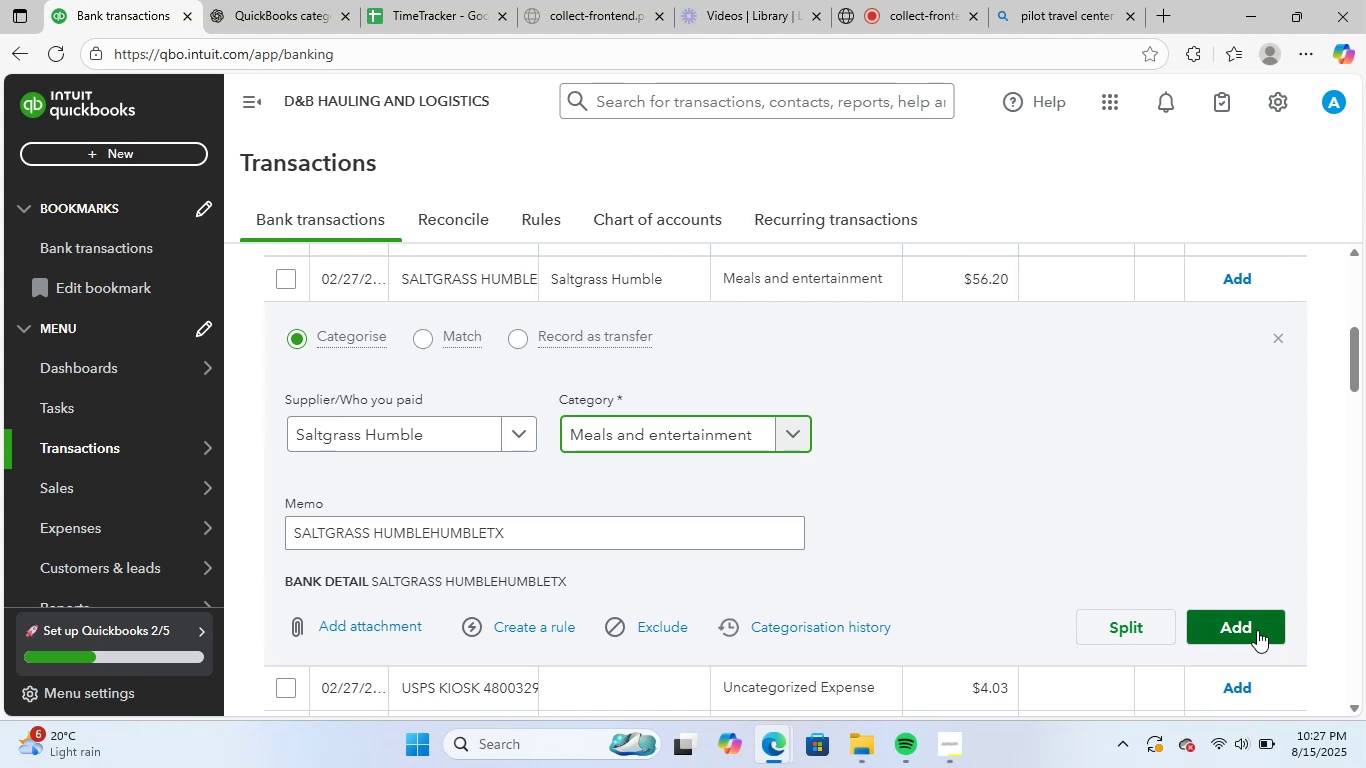 
left_click([1254, 627])
 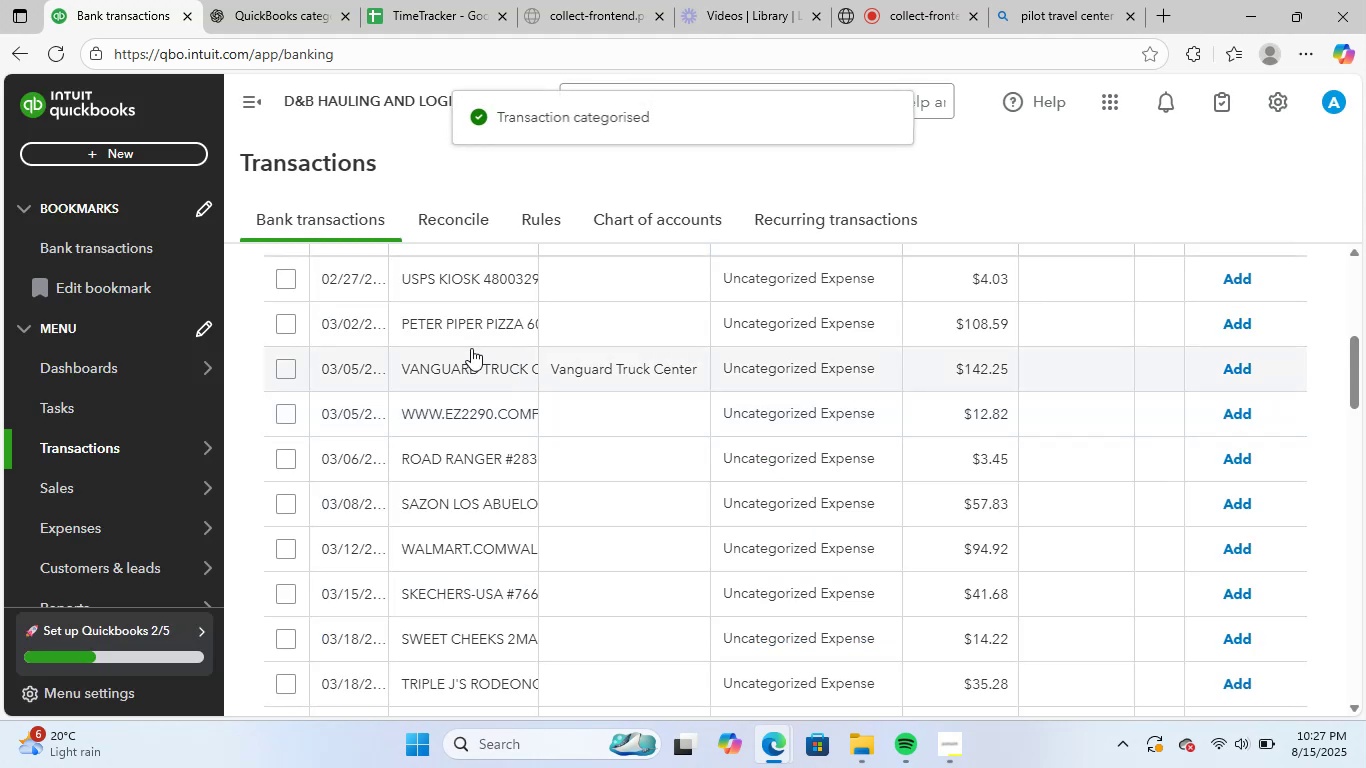 
left_click([479, 280])
 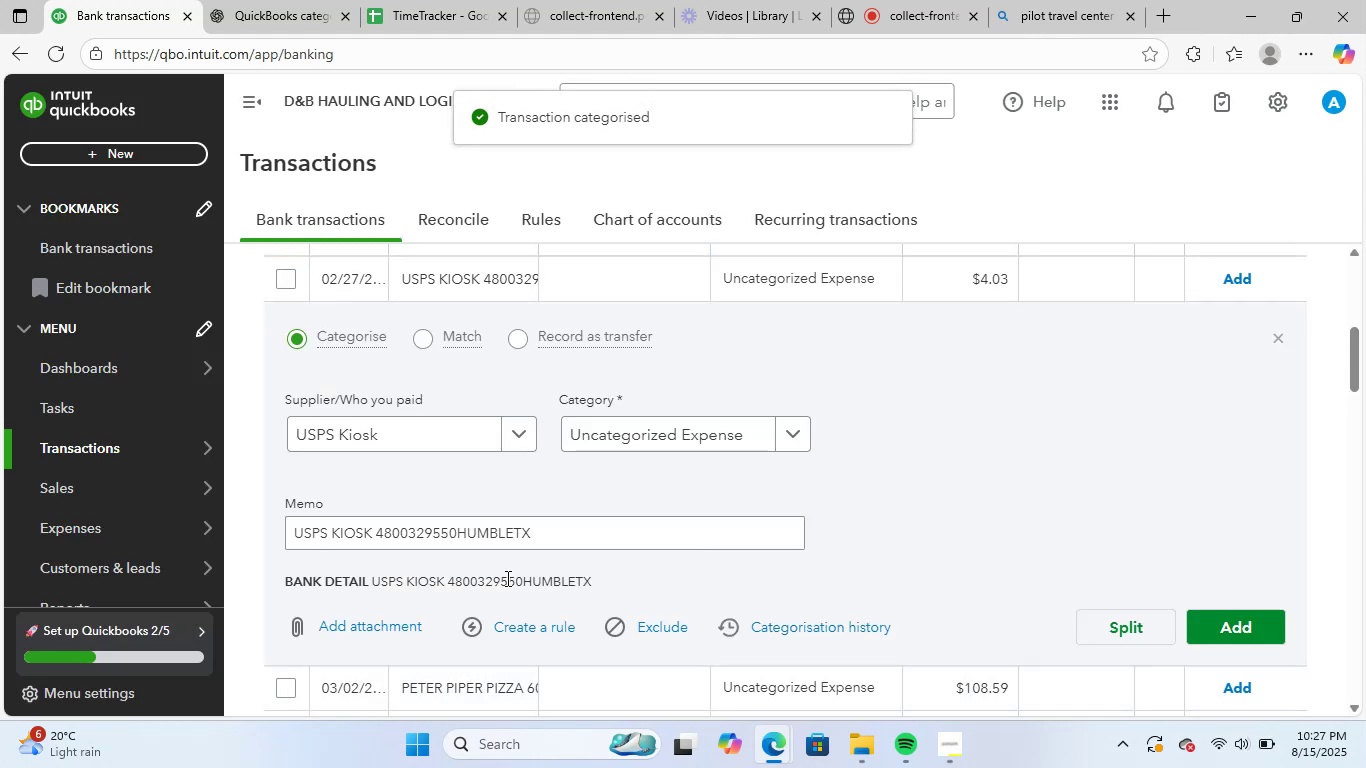 
left_click_drag(start_coordinate=[548, 528], to_coordinate=[241, 512])
 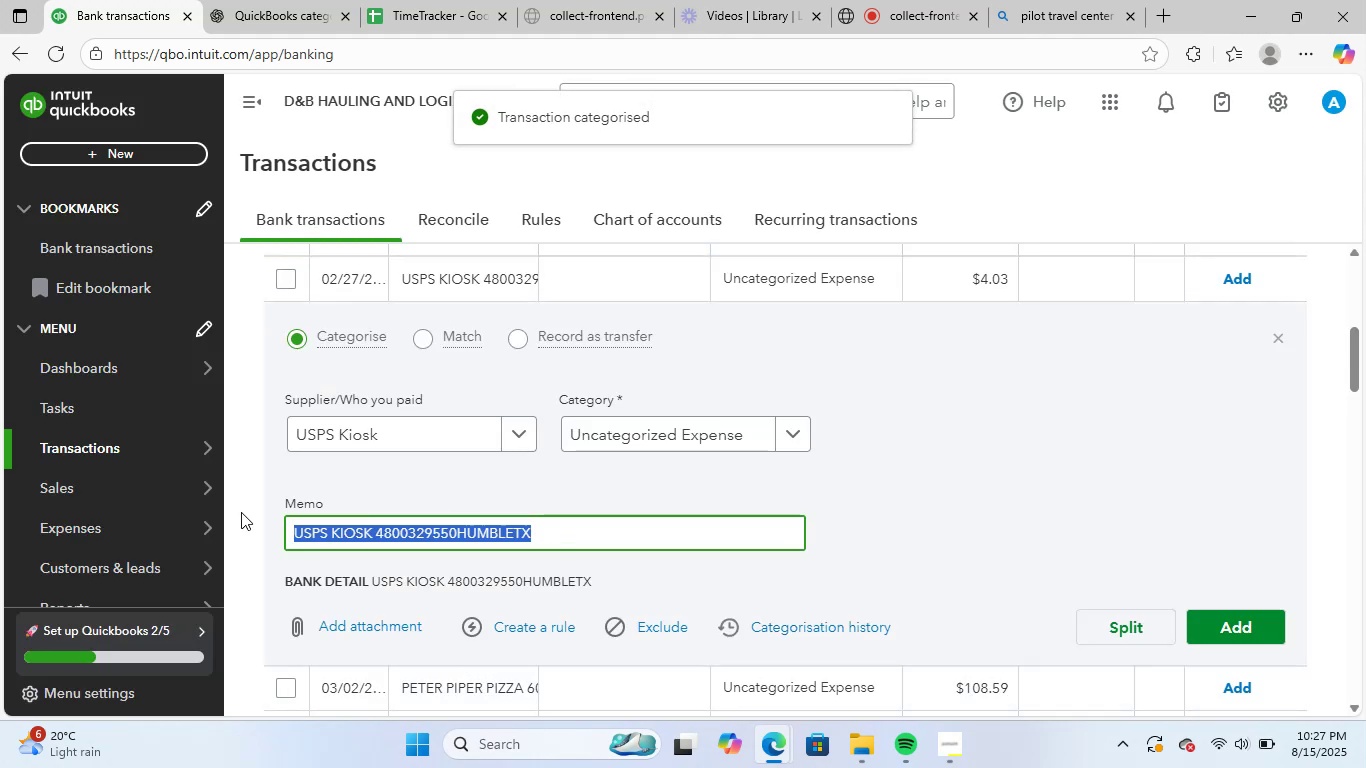 
key(Control+ControlLeft)
 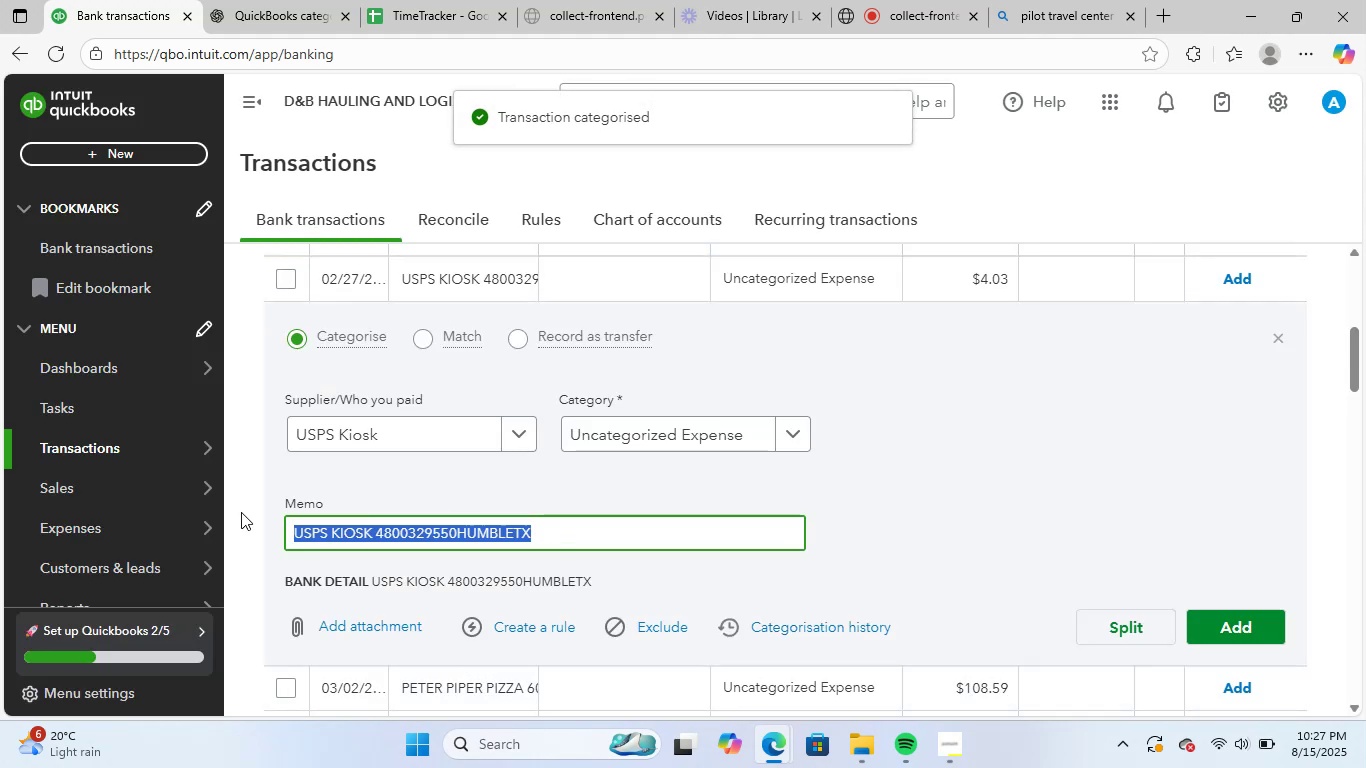 
key(Control+C)
 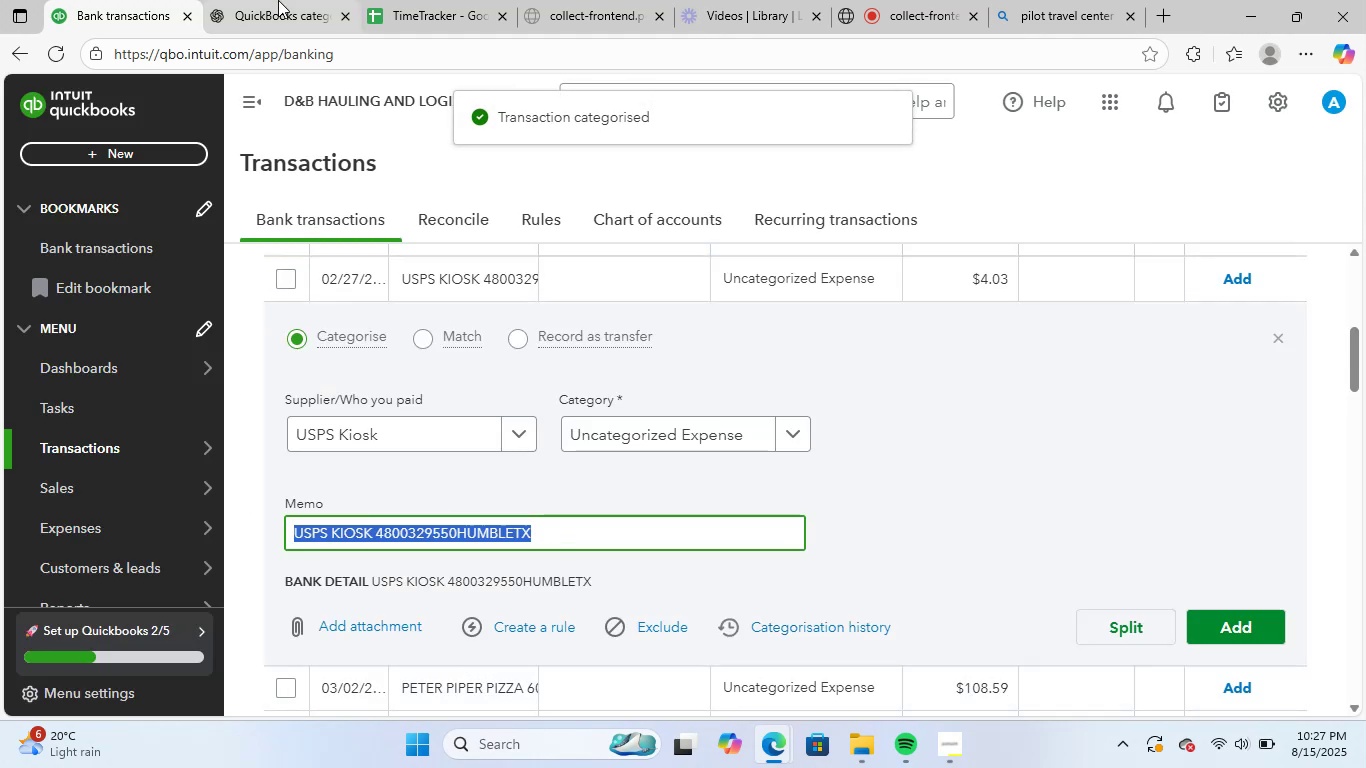 
left_click([274, 0])
 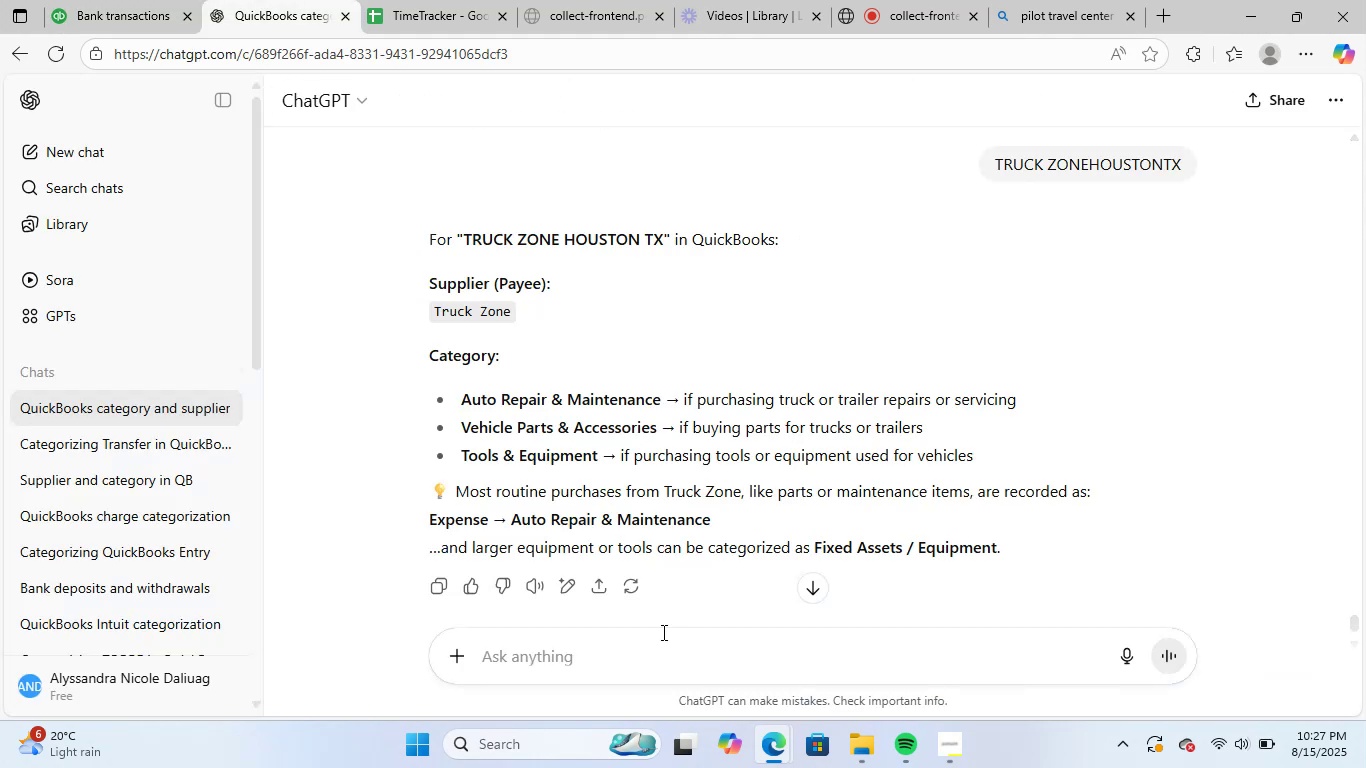 
key(Control+ControlLeft)
 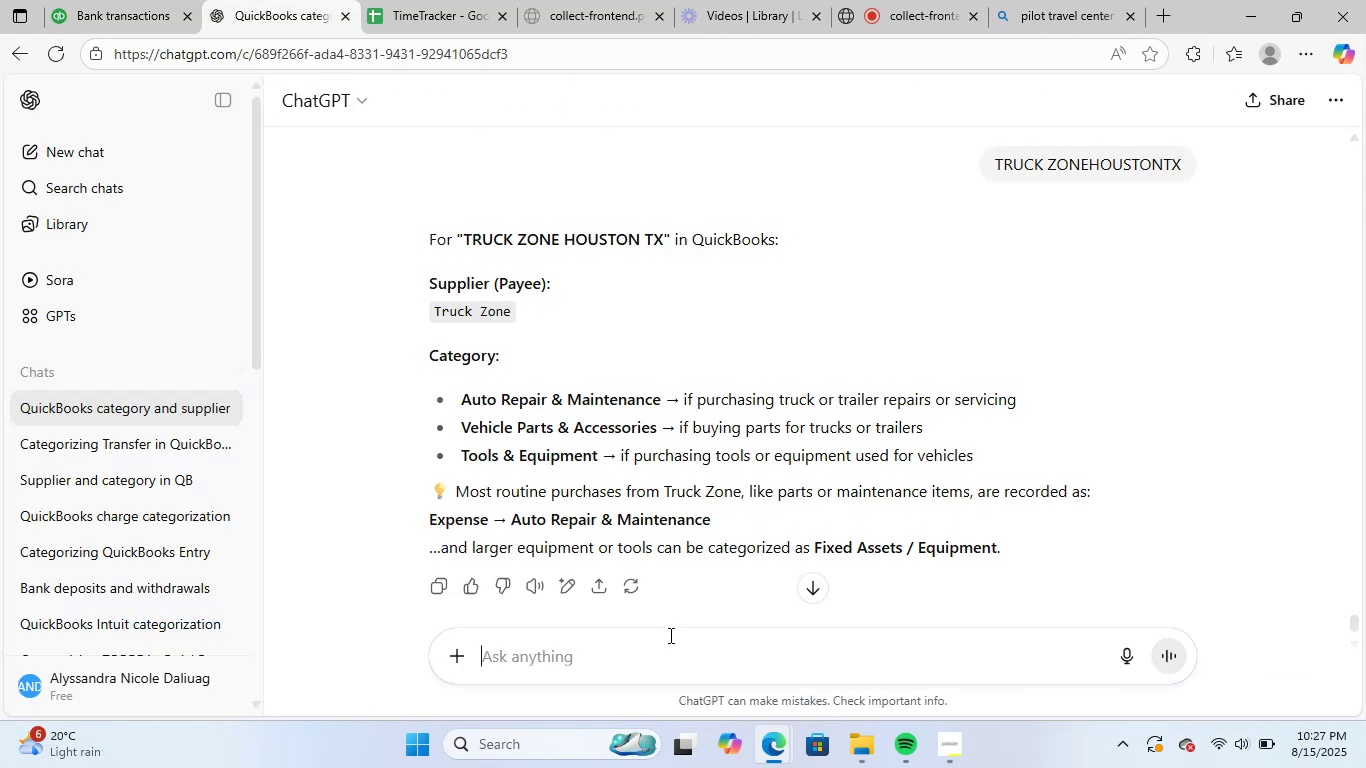 
key(Control+V)
 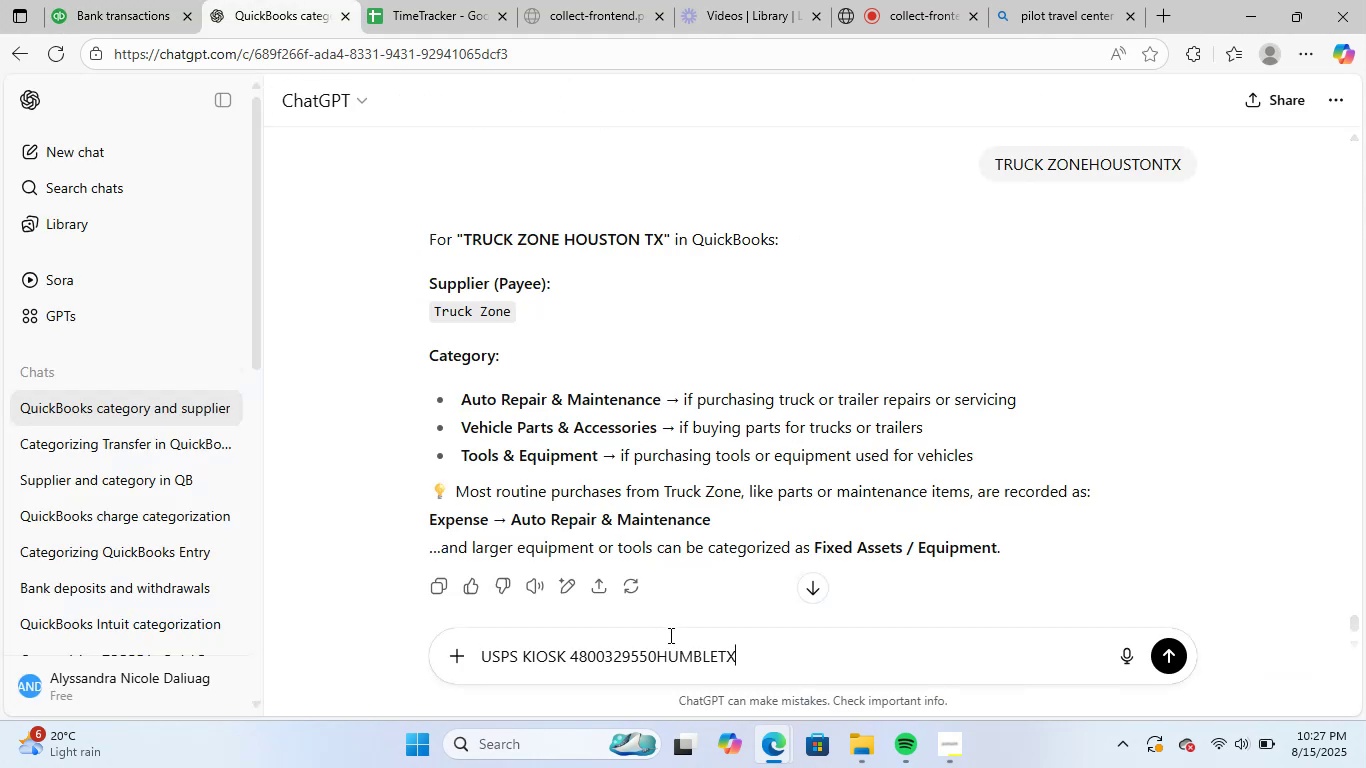 
key(NumpadEnter)
 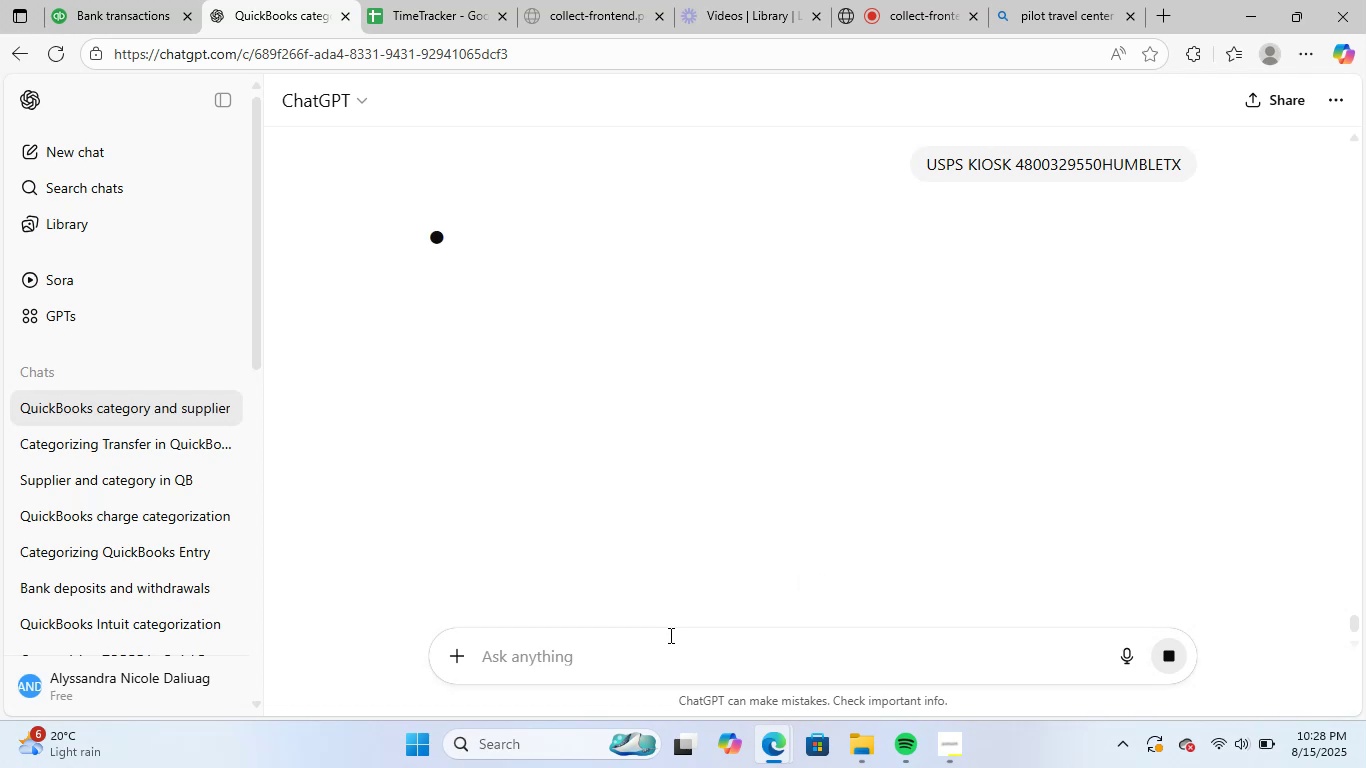 
wait(13.9)
 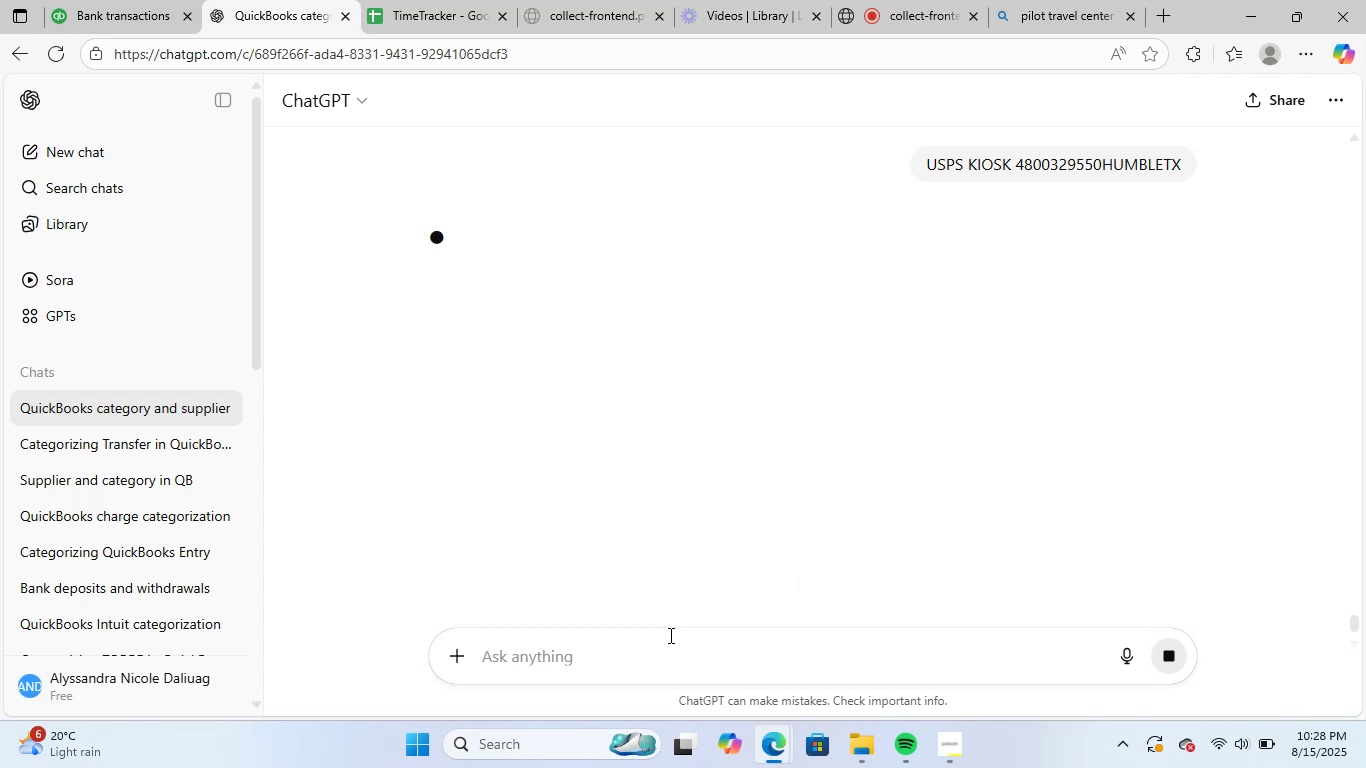 
left_click([128, 0])
 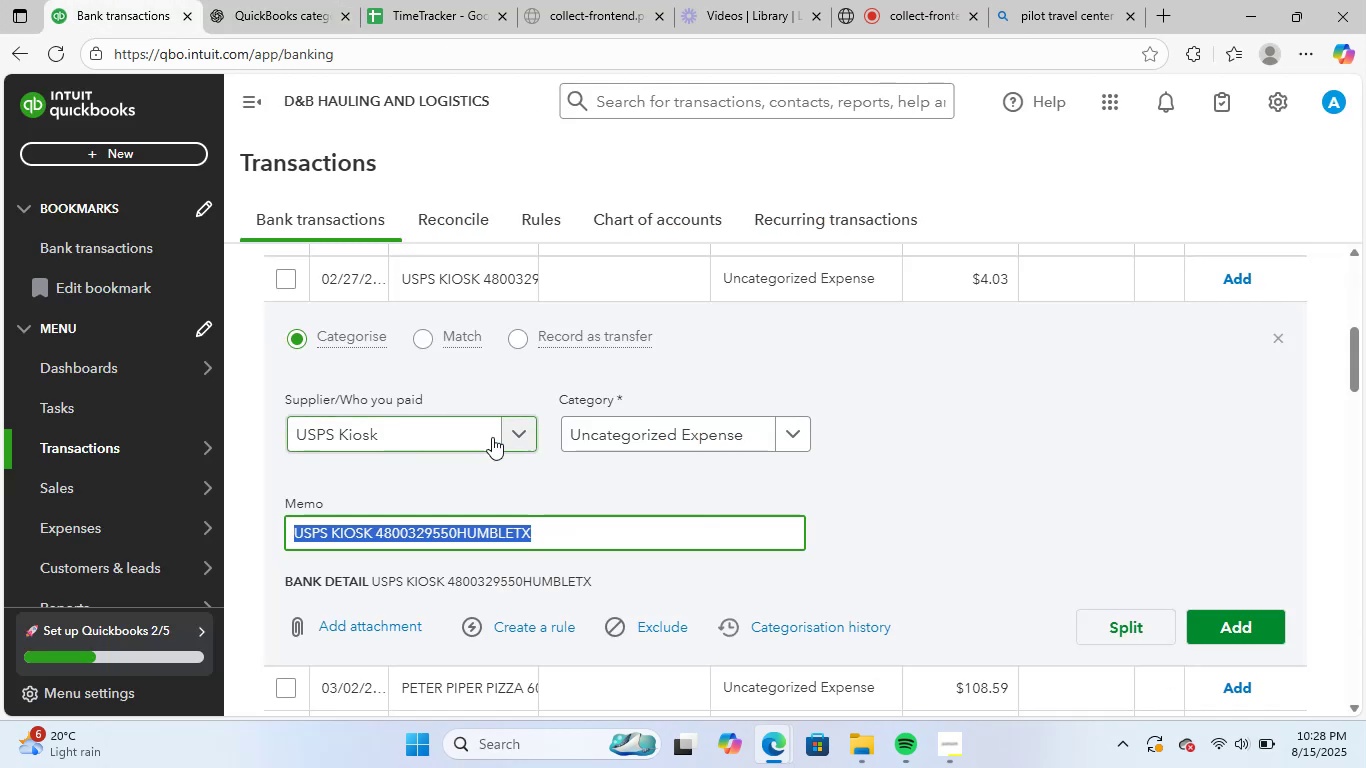 
left_click([641, 439])
 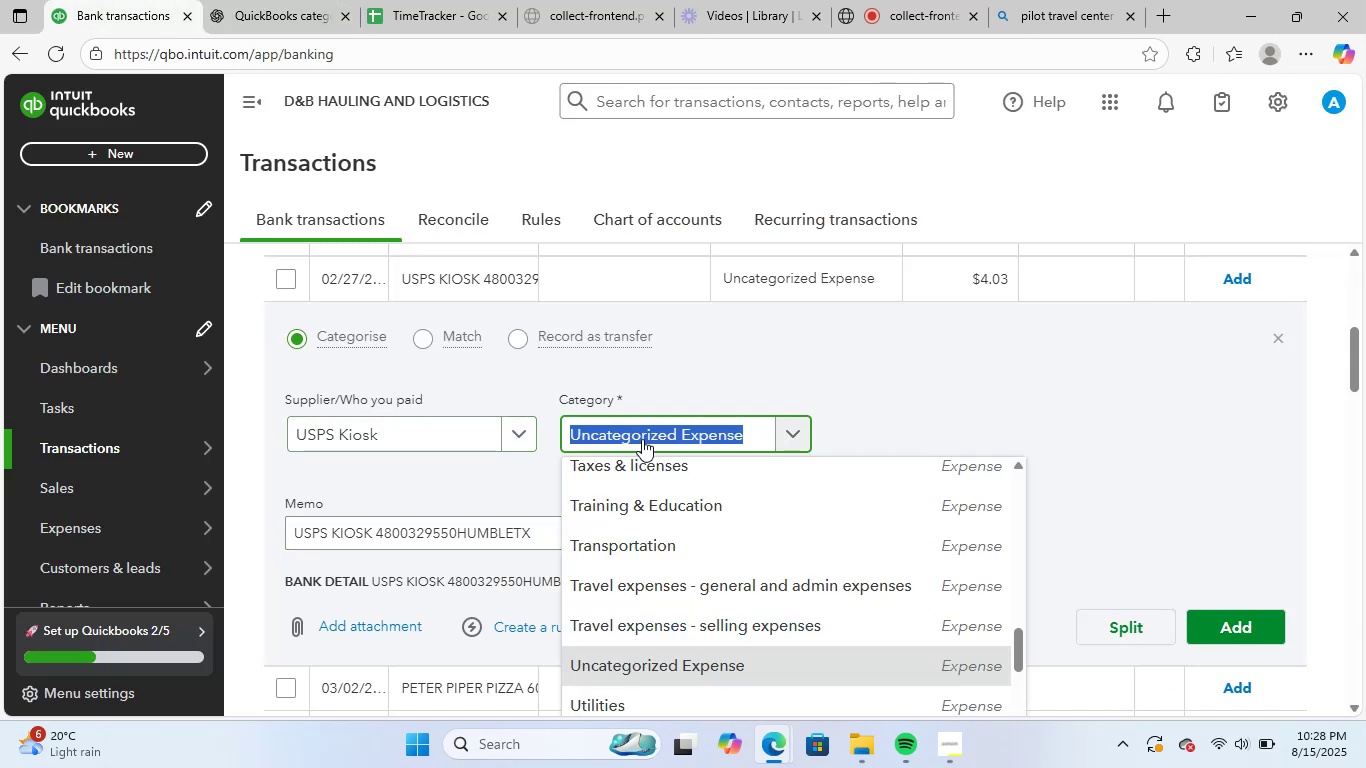 
type(shi)
 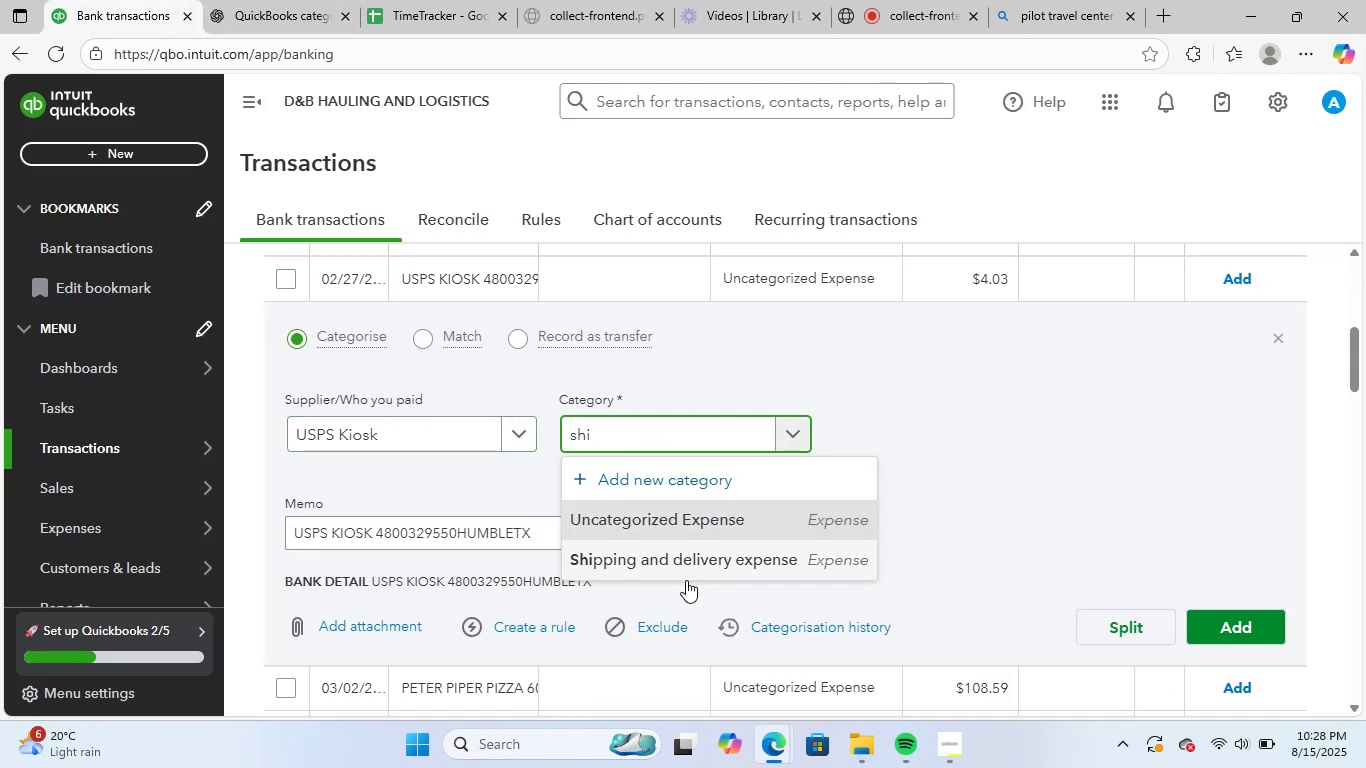 
left_click([715, 566])
 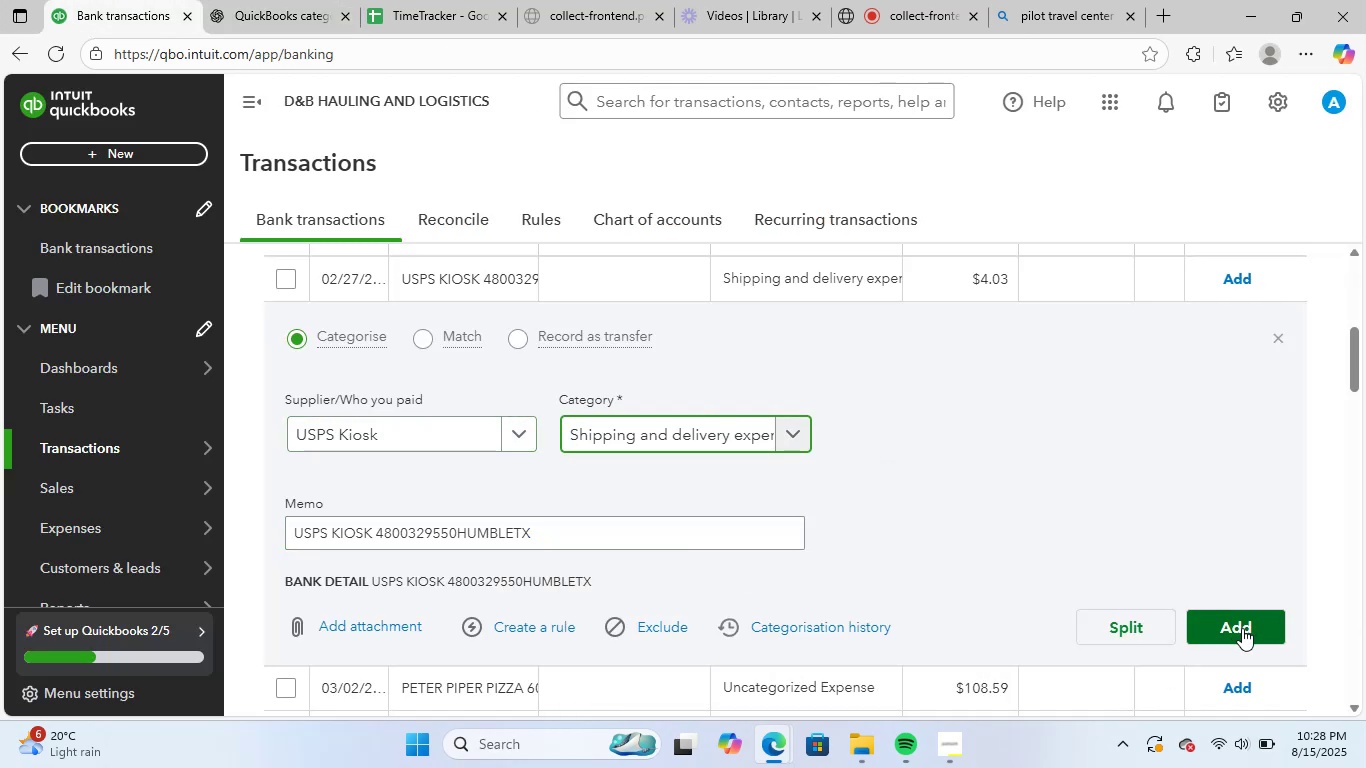 
left_click([1242, 627])
 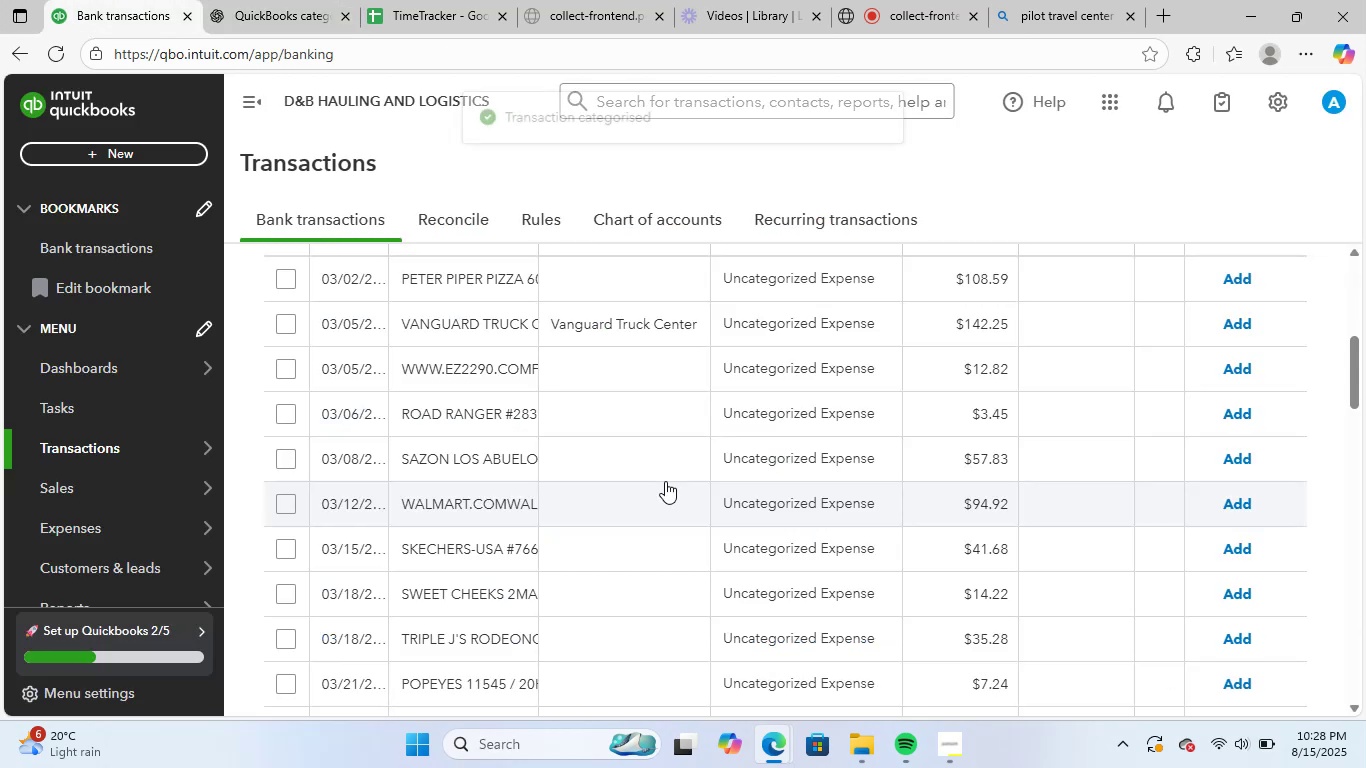 
scroll: coordinate [665, 481], scroll_direction: down, amount: 4.0
 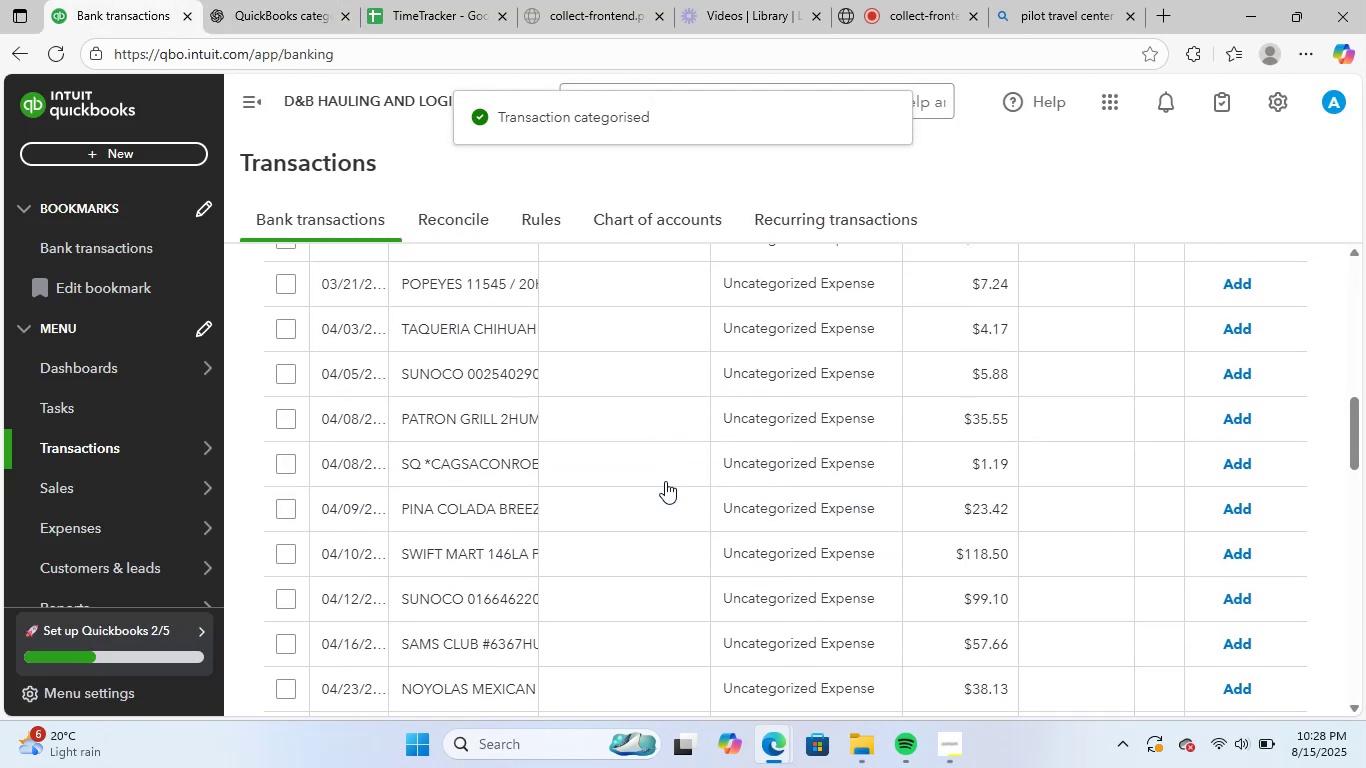 
scroll: coordinate [551, 403], scroll_direction: up, amount: 5.0
 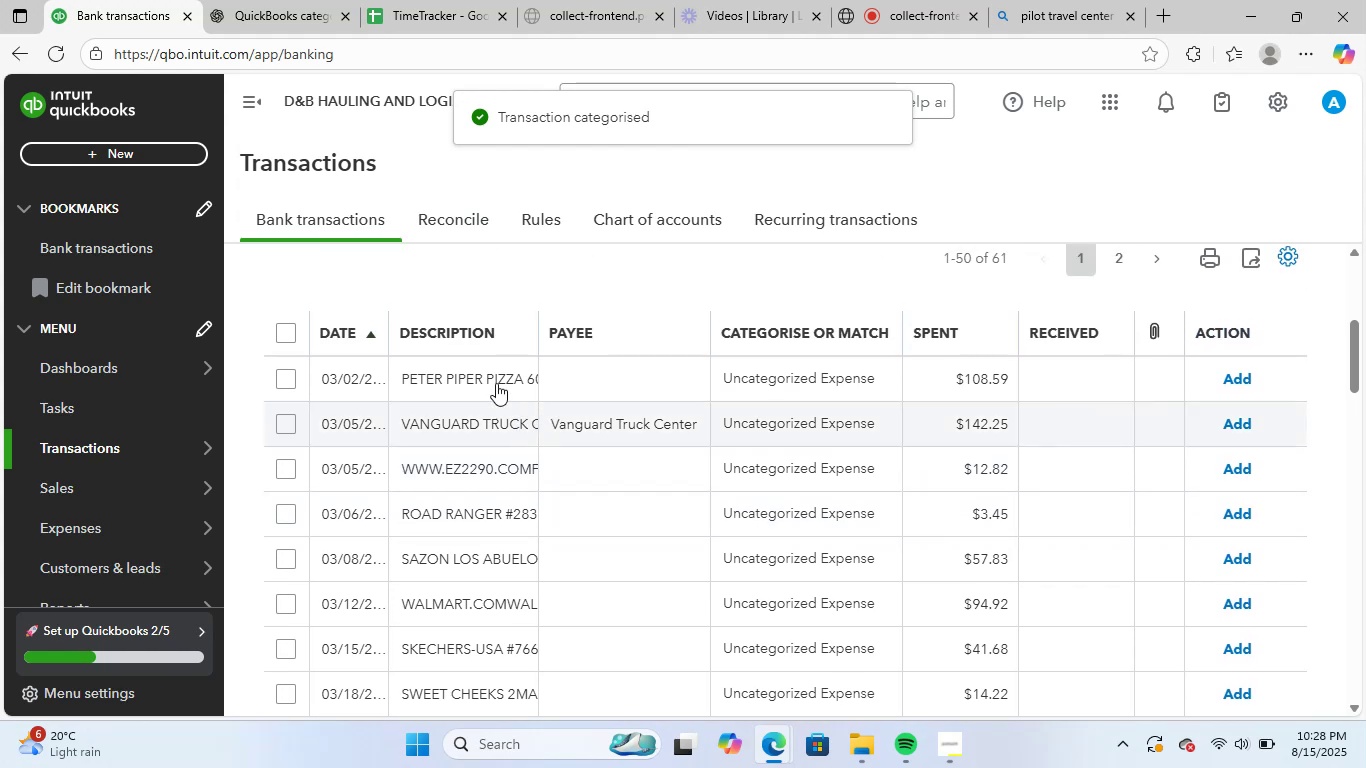 
left_click([494, 381])
 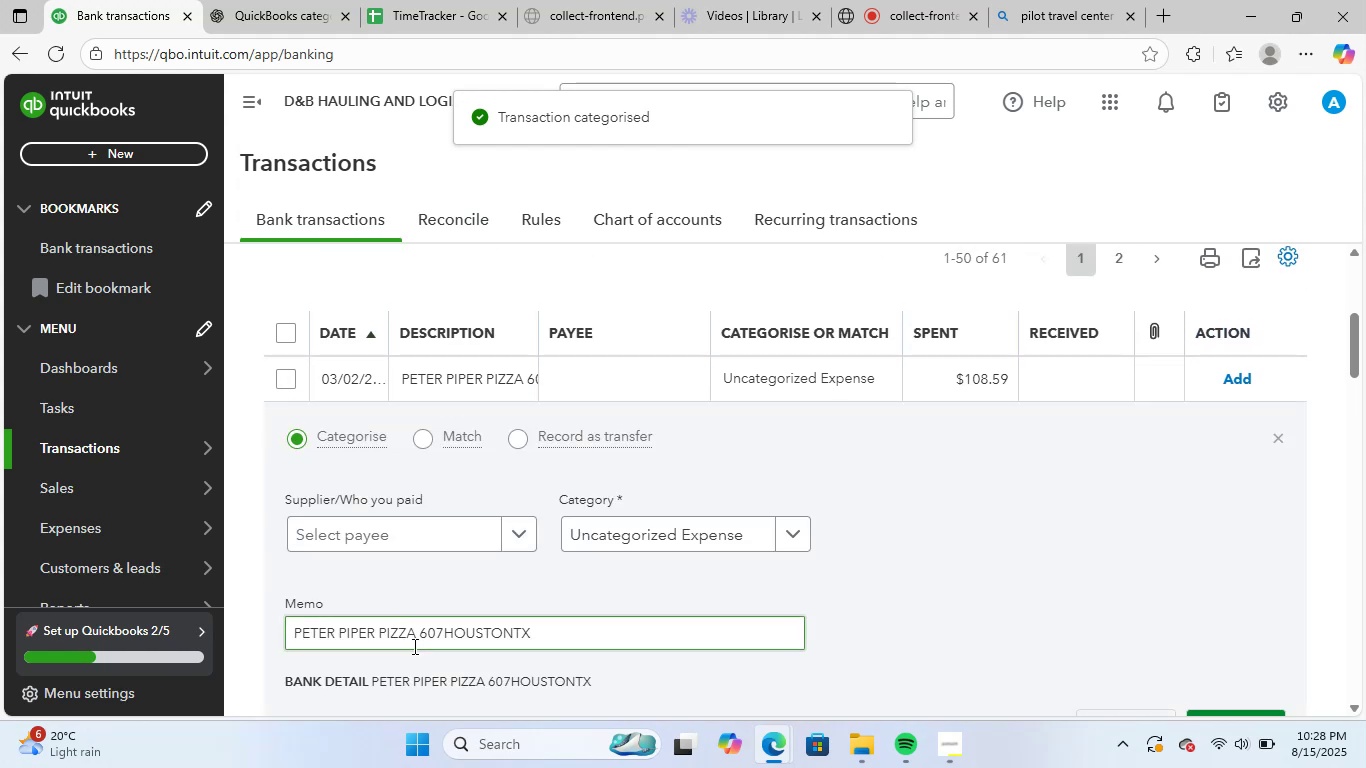 
left_click_drag(start_coordinate=[417, 633], to_coordinate=[264, 631])
 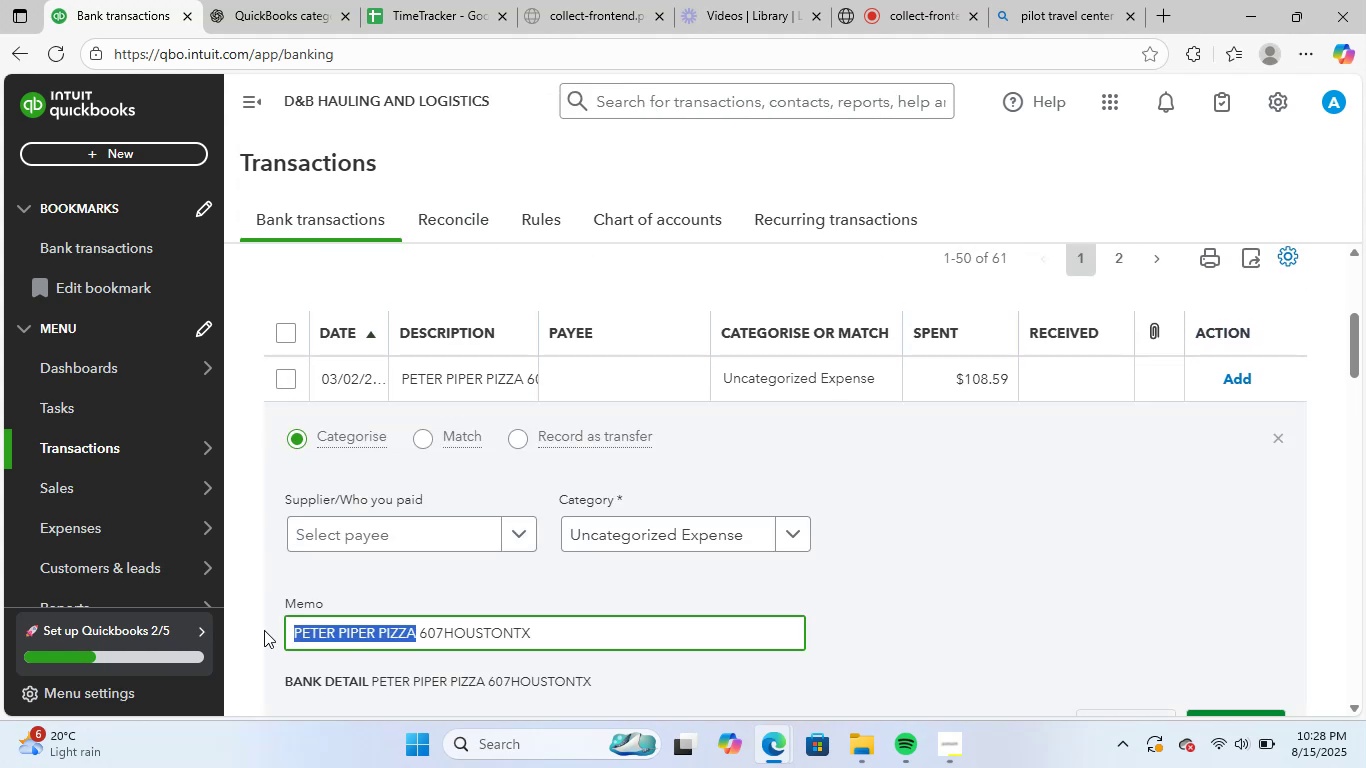 
key(Control+ControlLeft)
 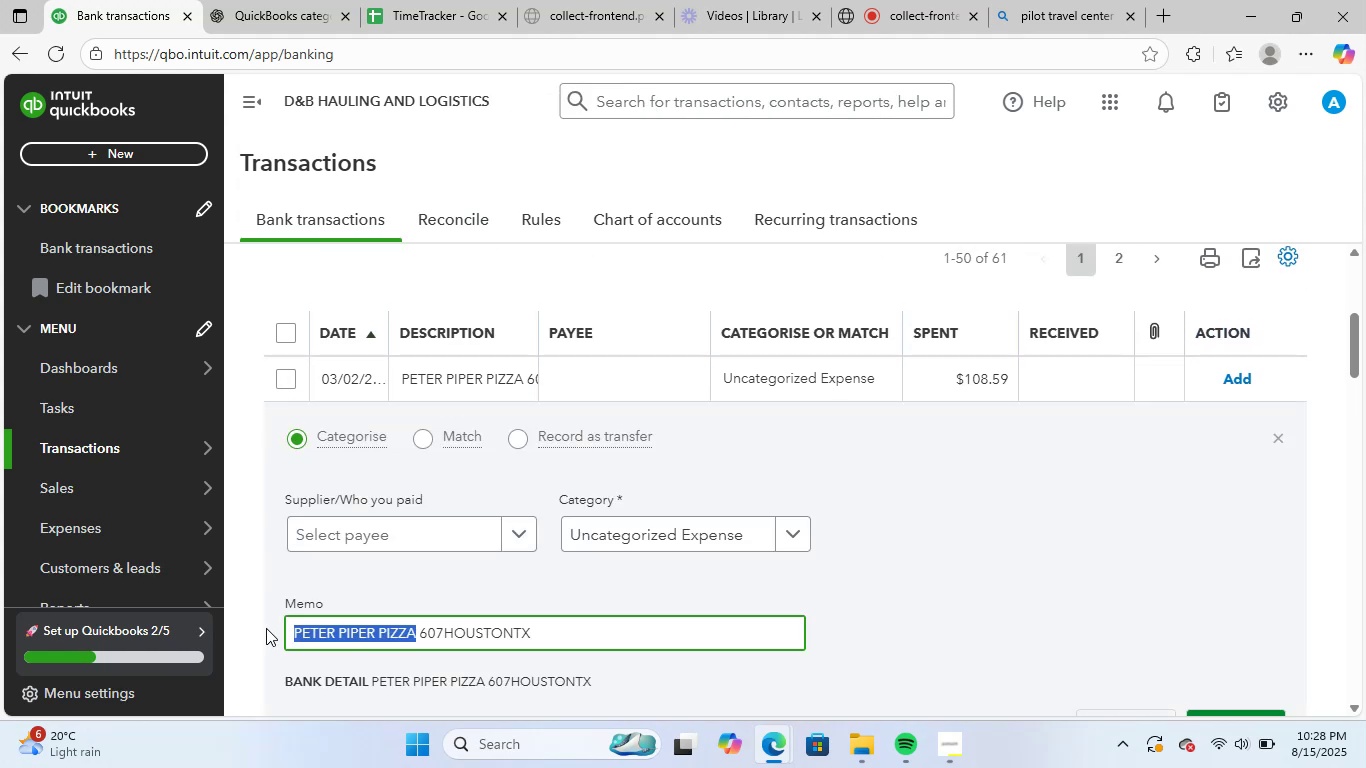 
key(Control+C)
 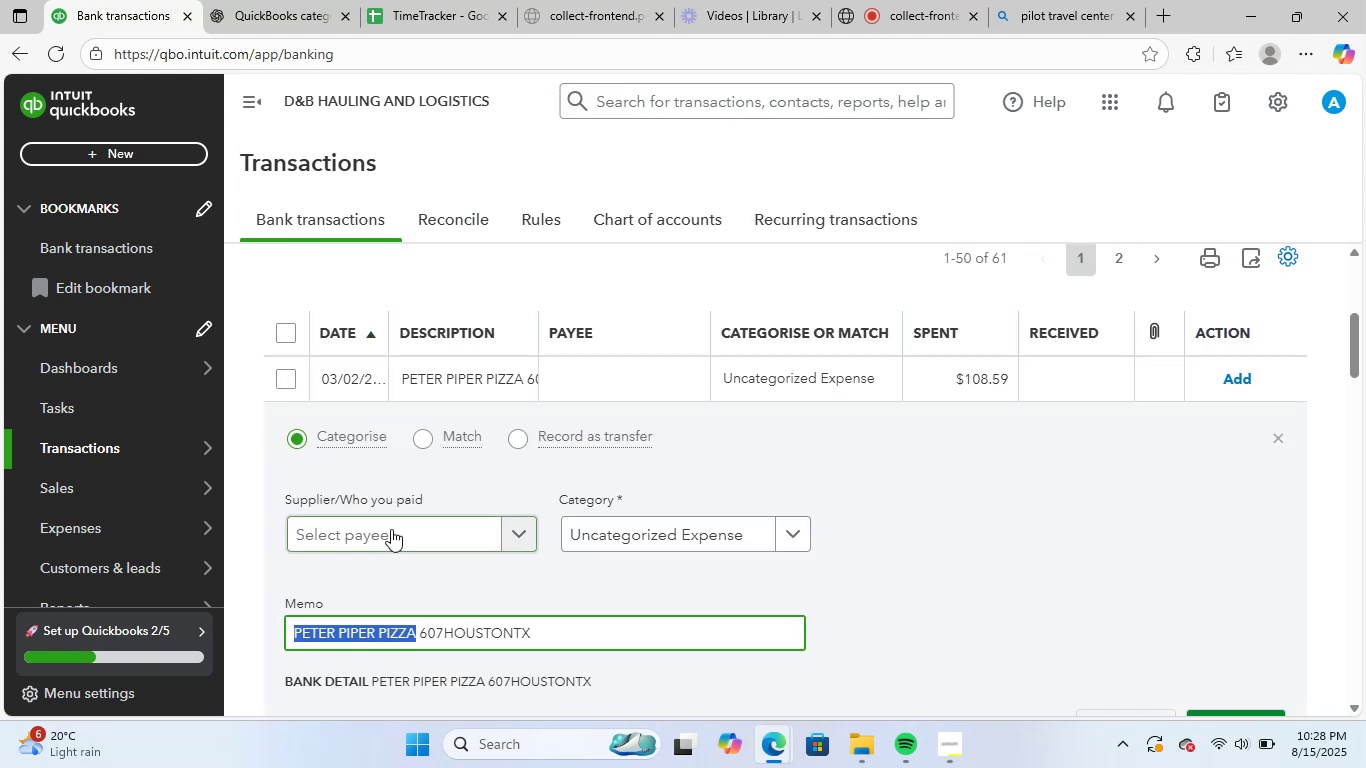 
left_click([391, 529])
 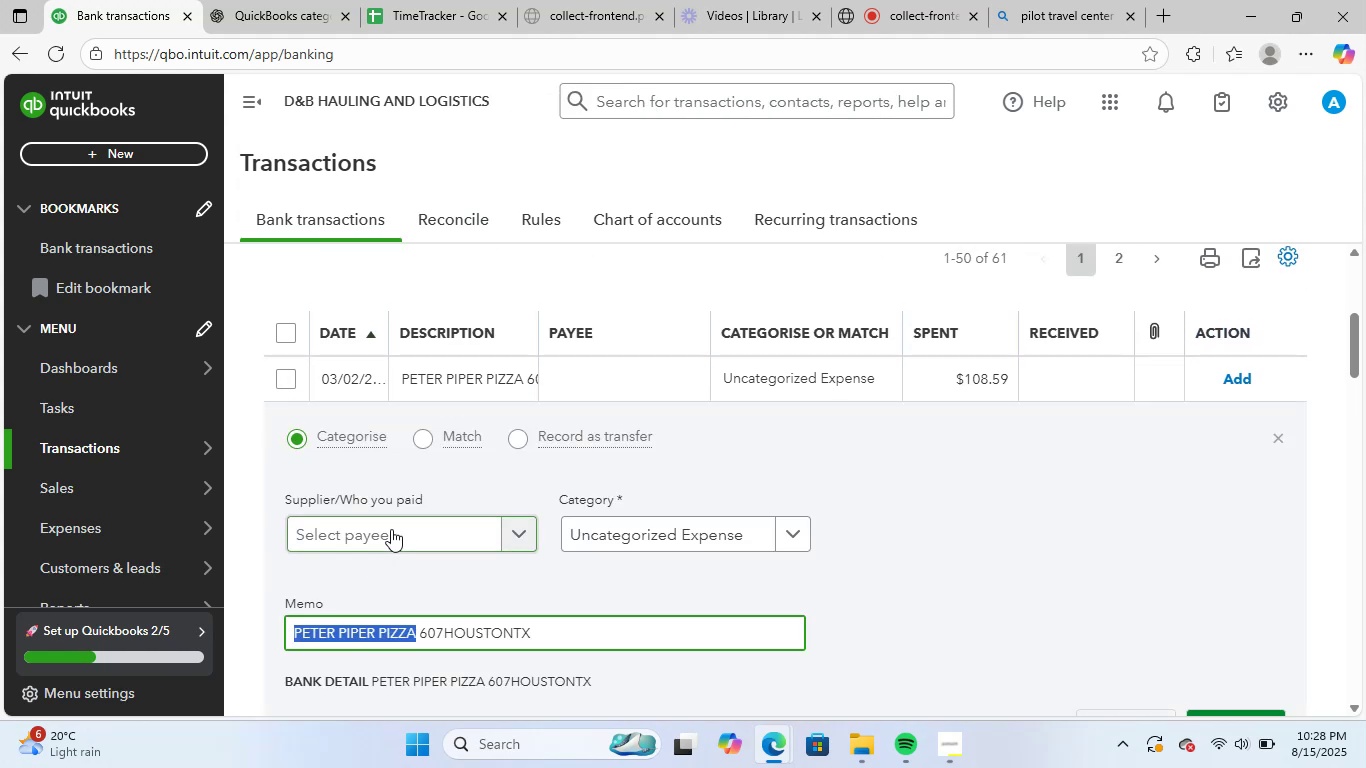 
key(Control+ControlLeft)
 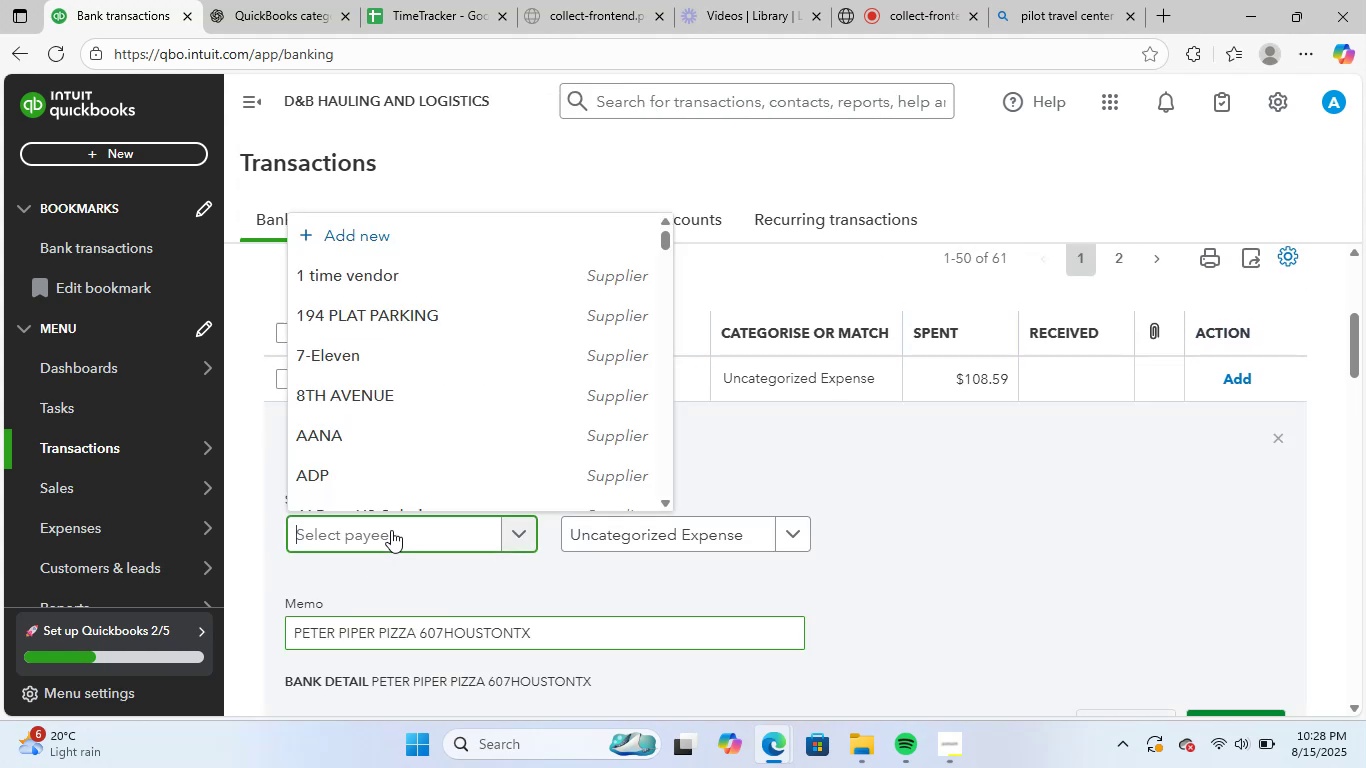 
key(Control+V)
 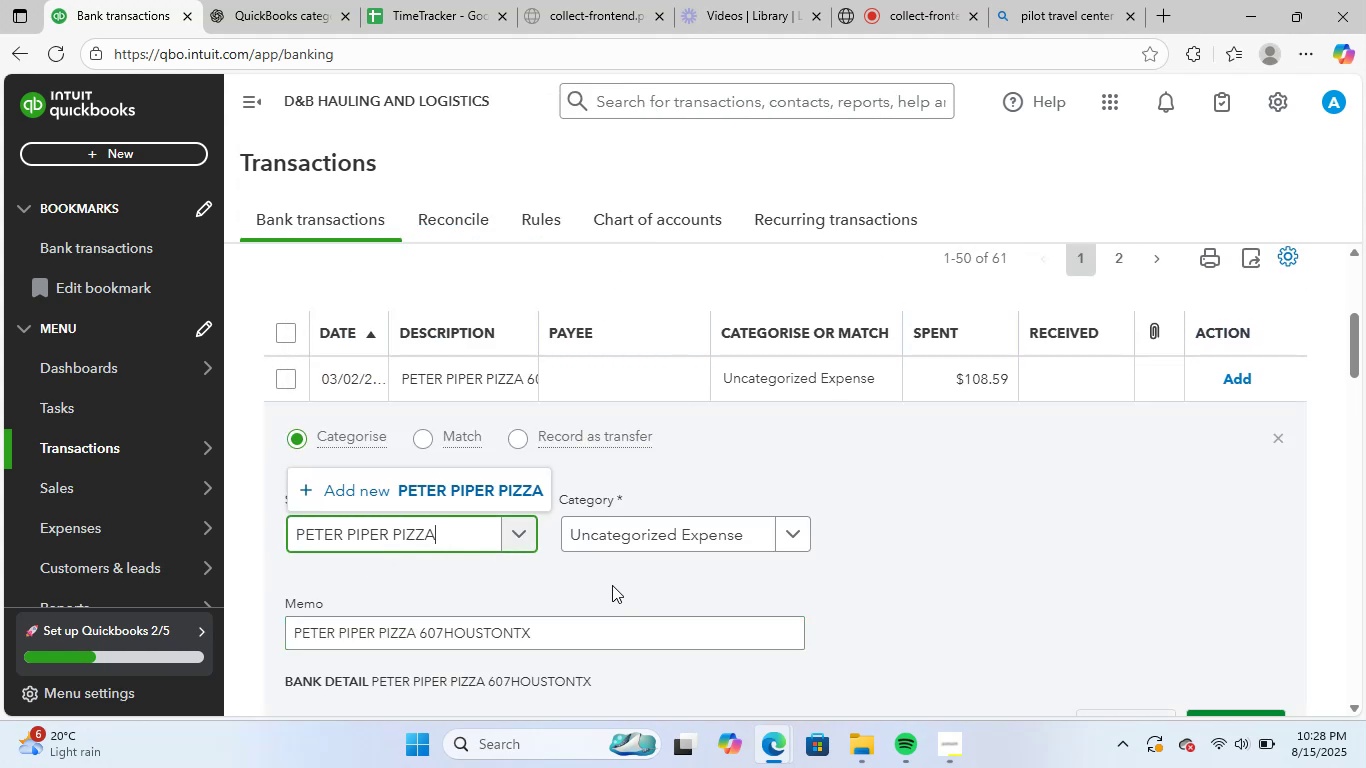 
left_click([463, 483])
 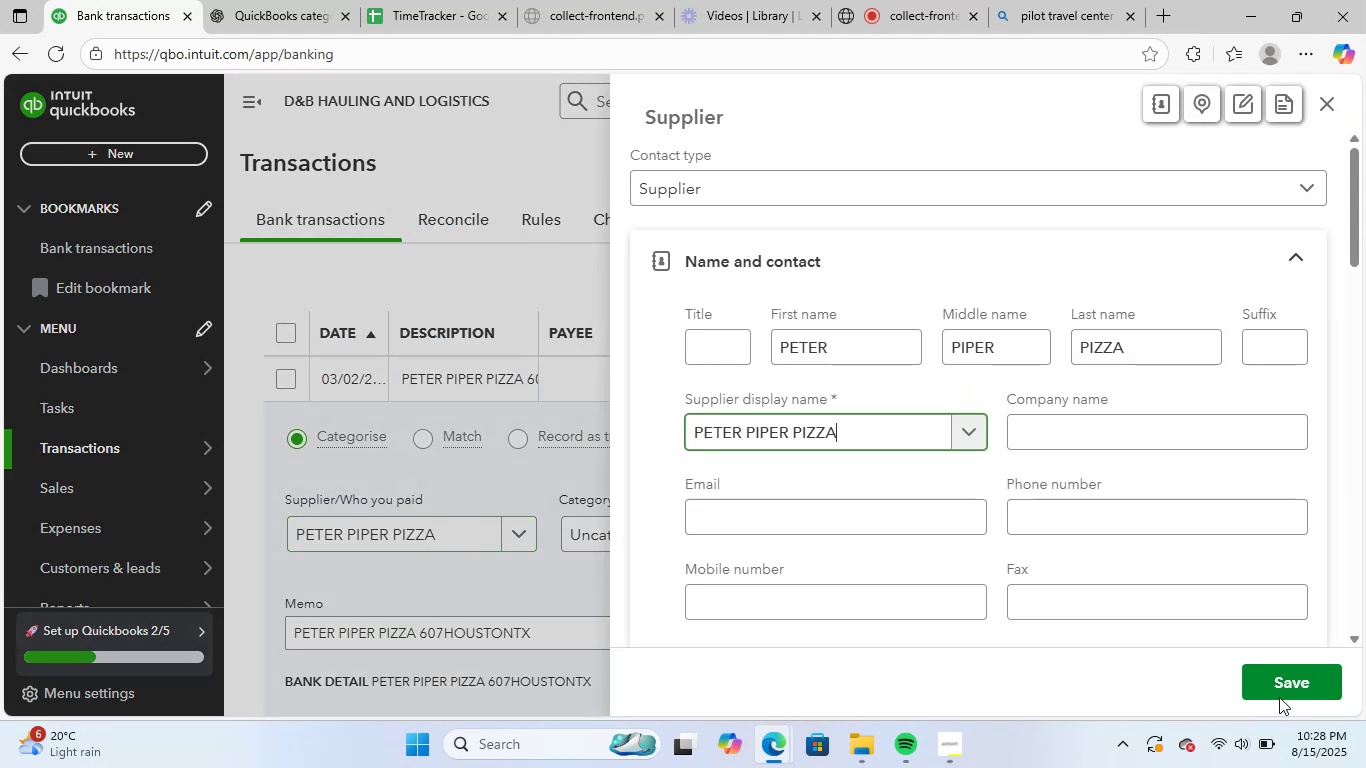 
left_click([1292, 683])
 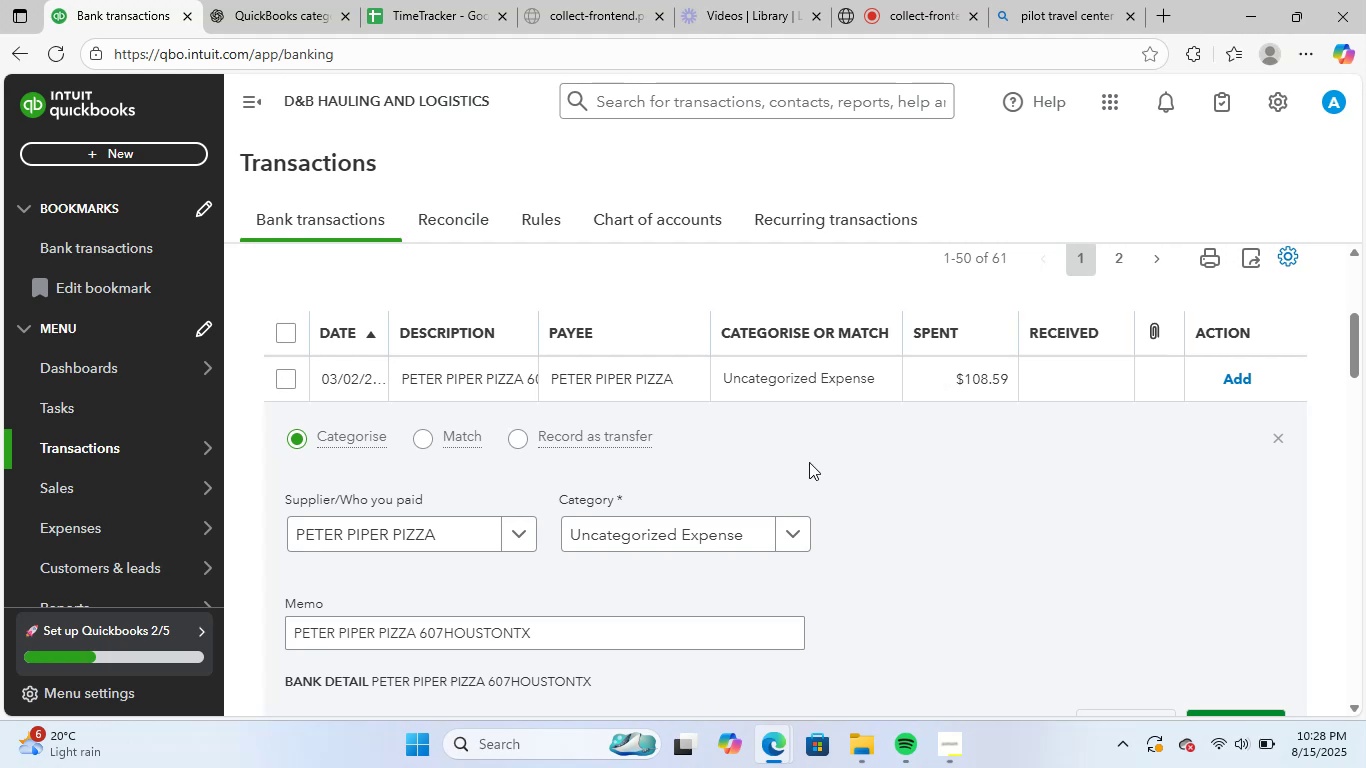 
left_click([708, 535])
 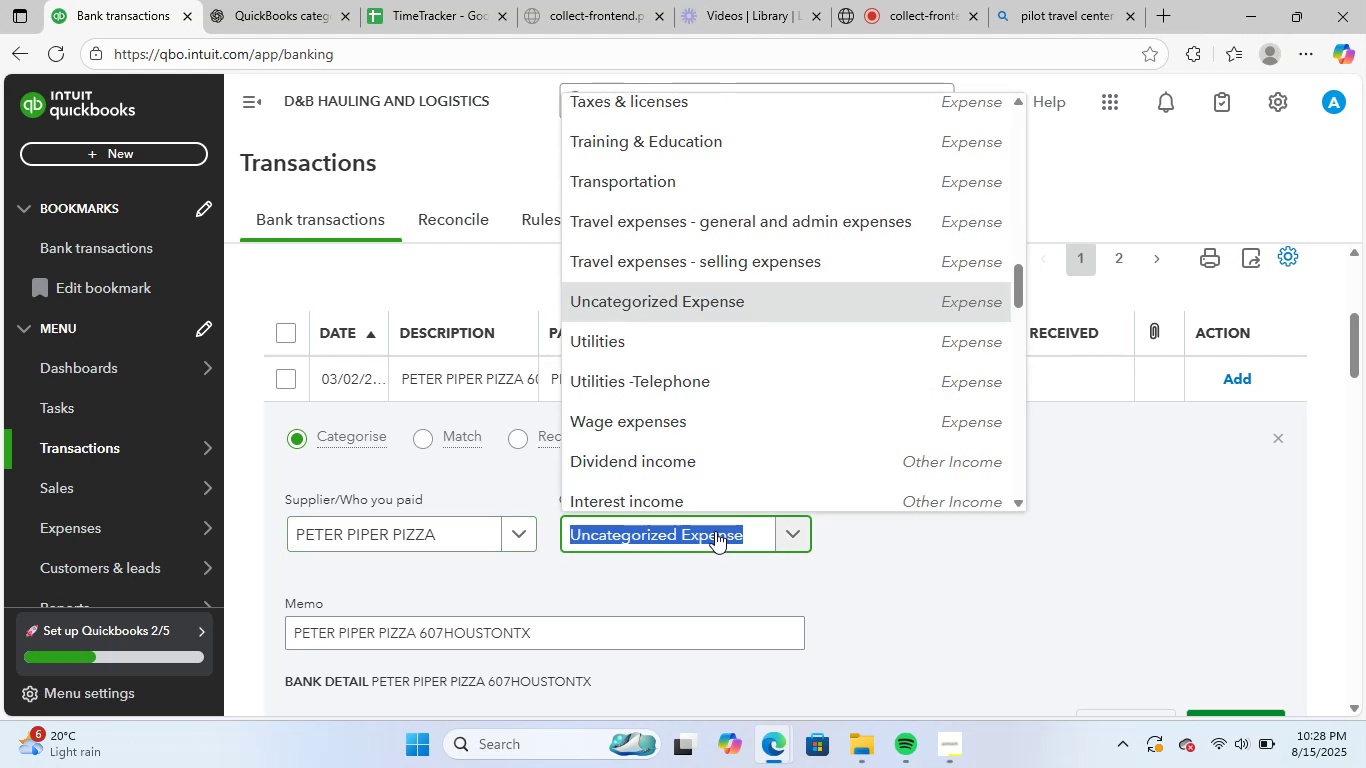 
type(mea)
 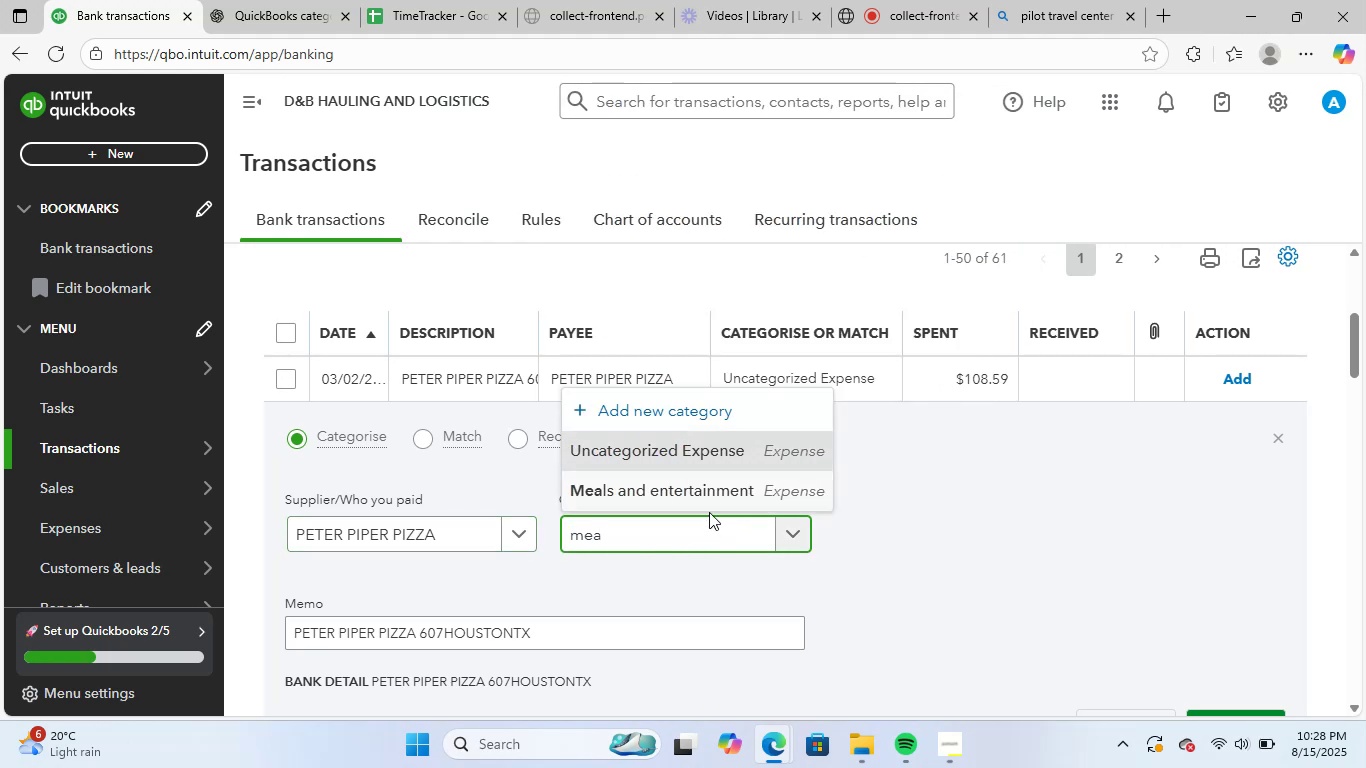 
left_click([713, 494])
 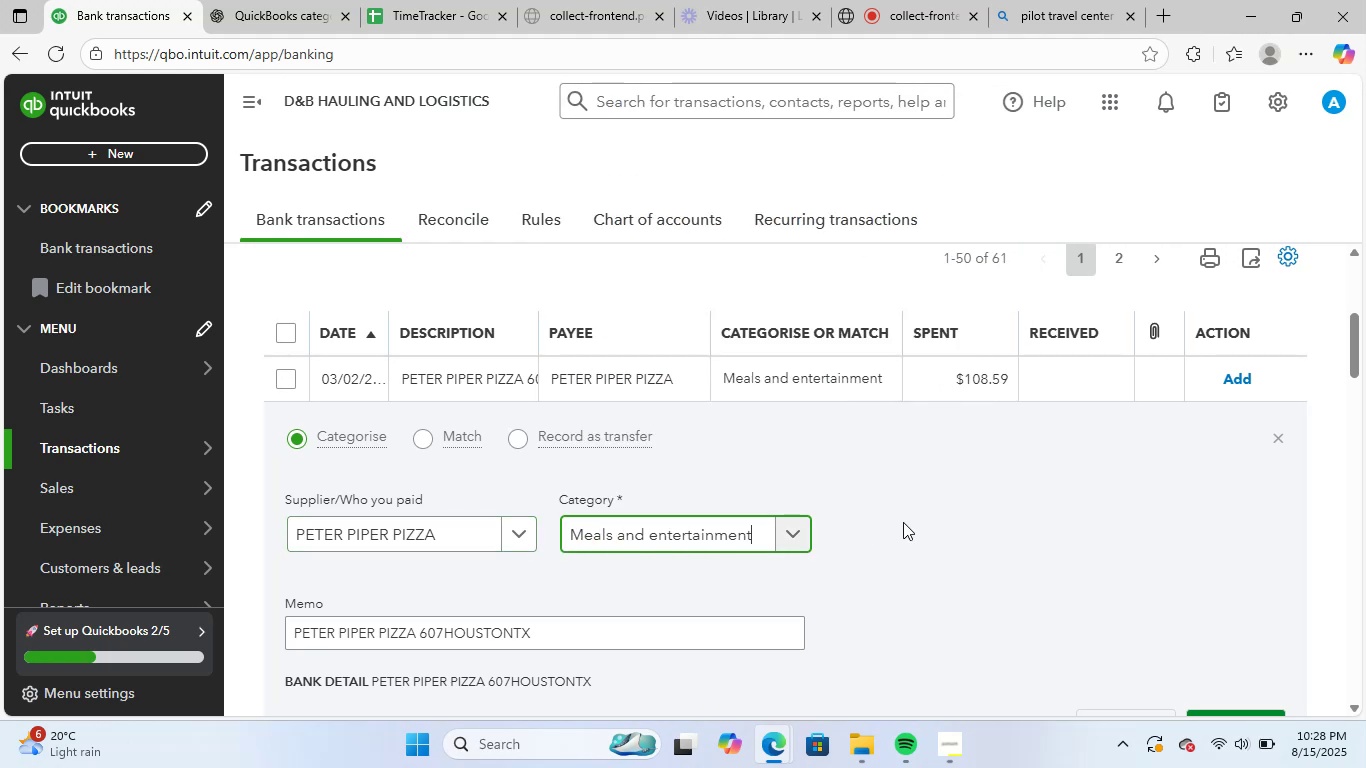 
scroll: coordinate [904, 523], scroll_direction: down, amount: 1.0
 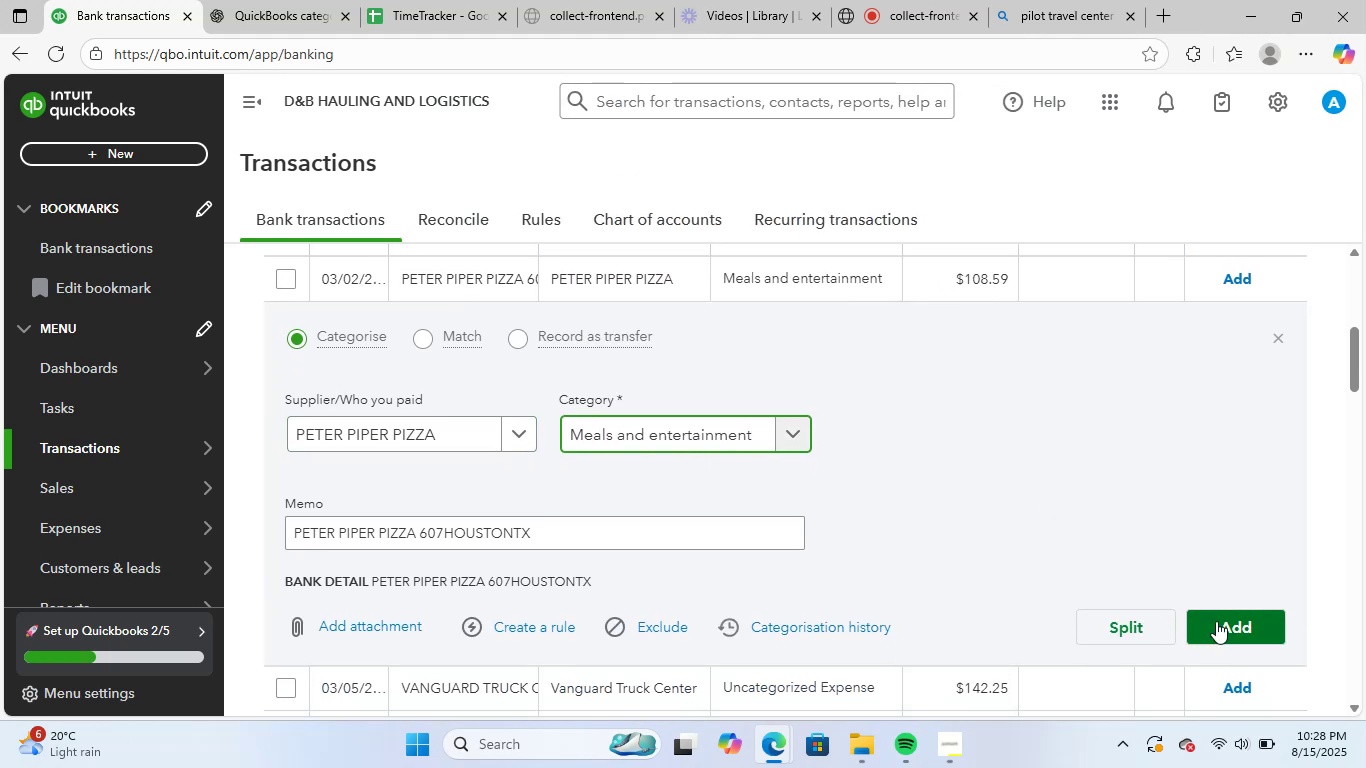 
left_click([1217, 621])
 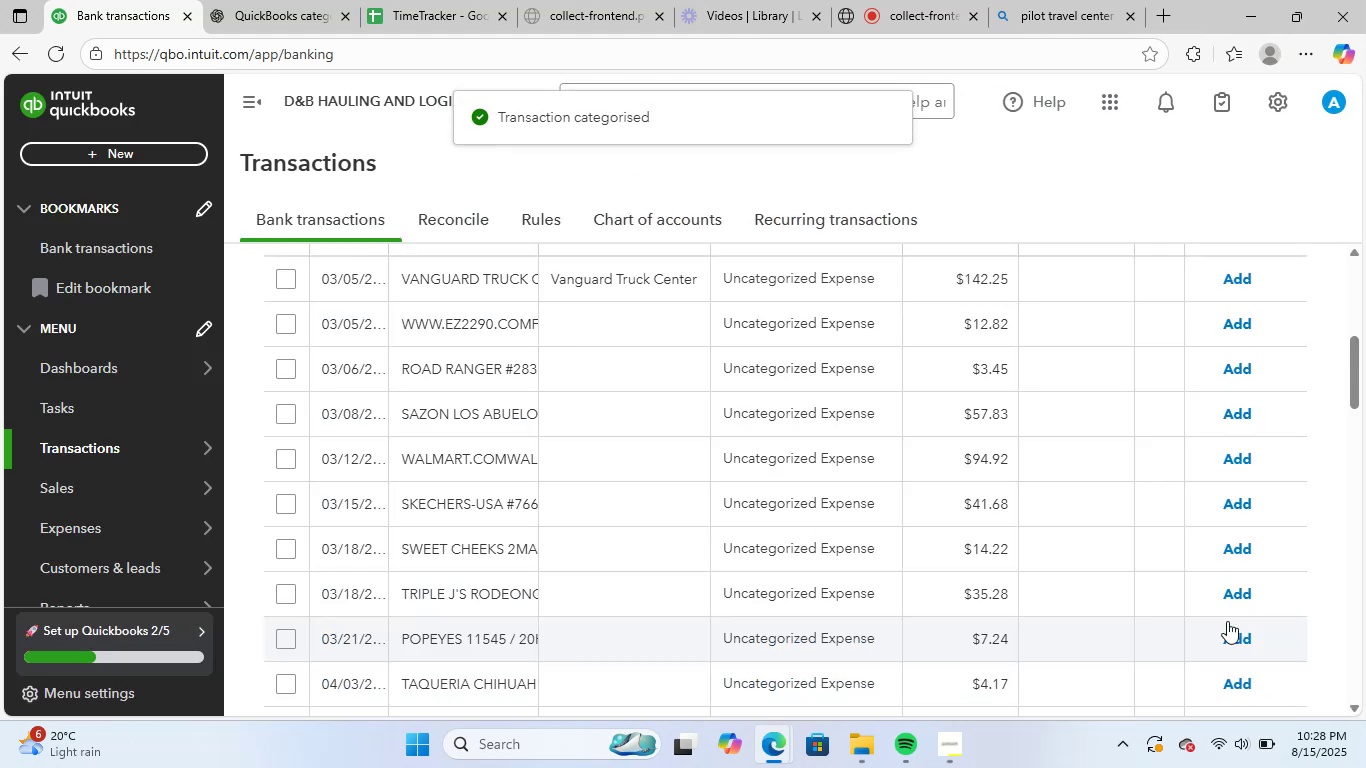 
wait(6.07)
 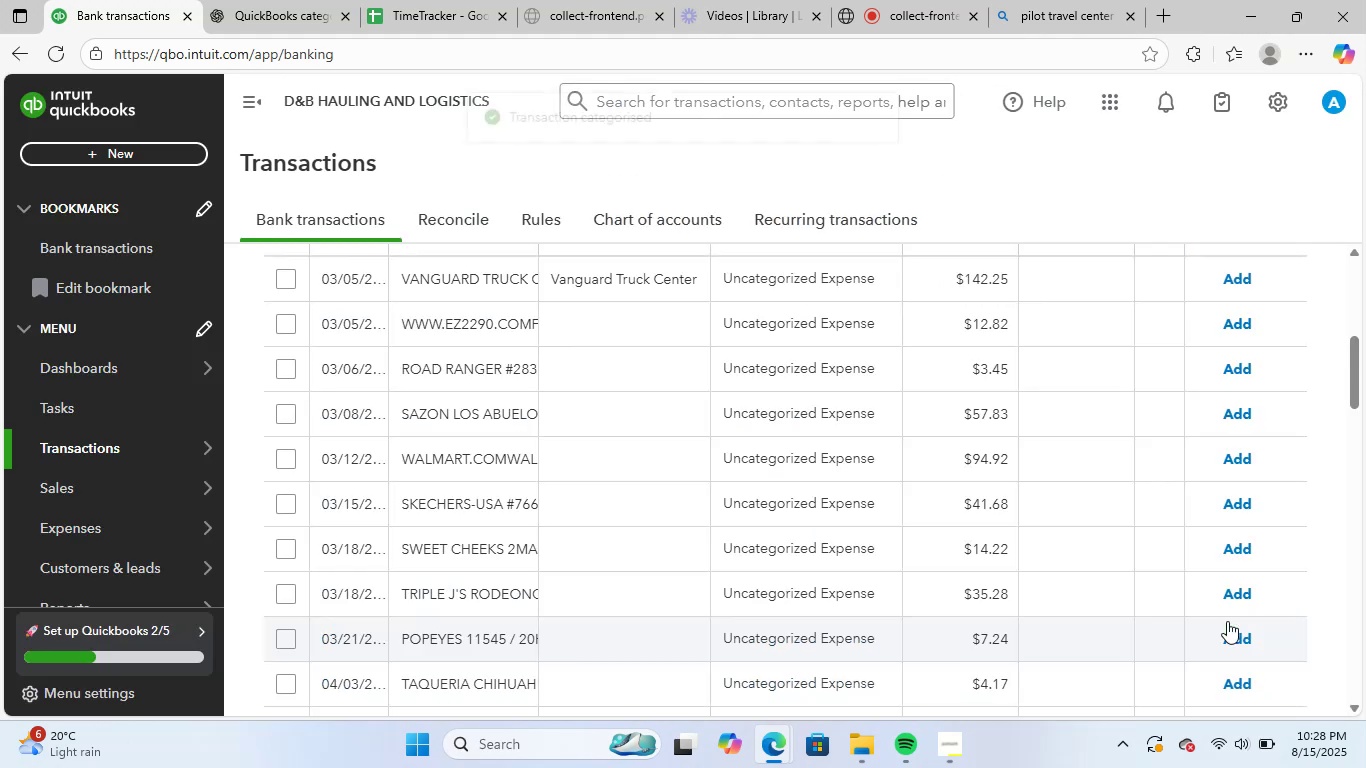 
left_click([474, 277])
 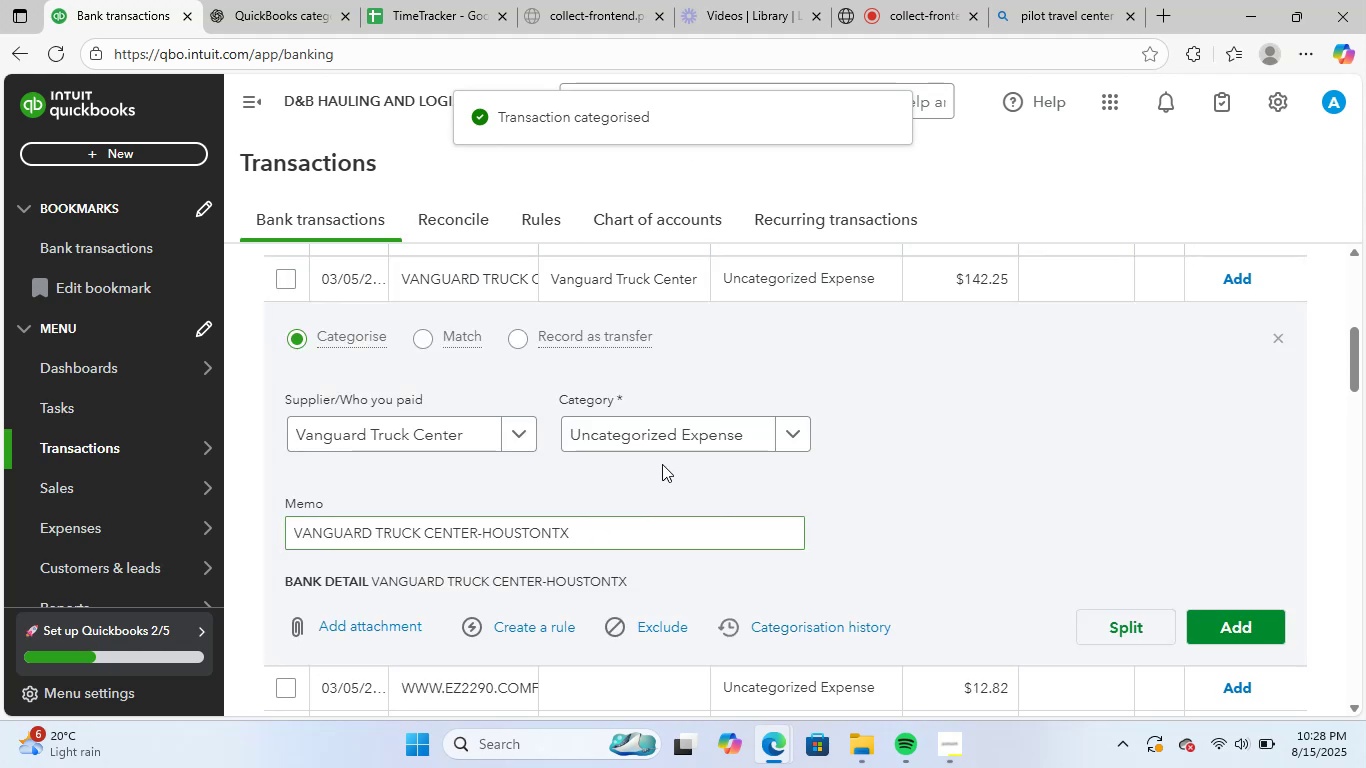 
left_click([677, 436])
 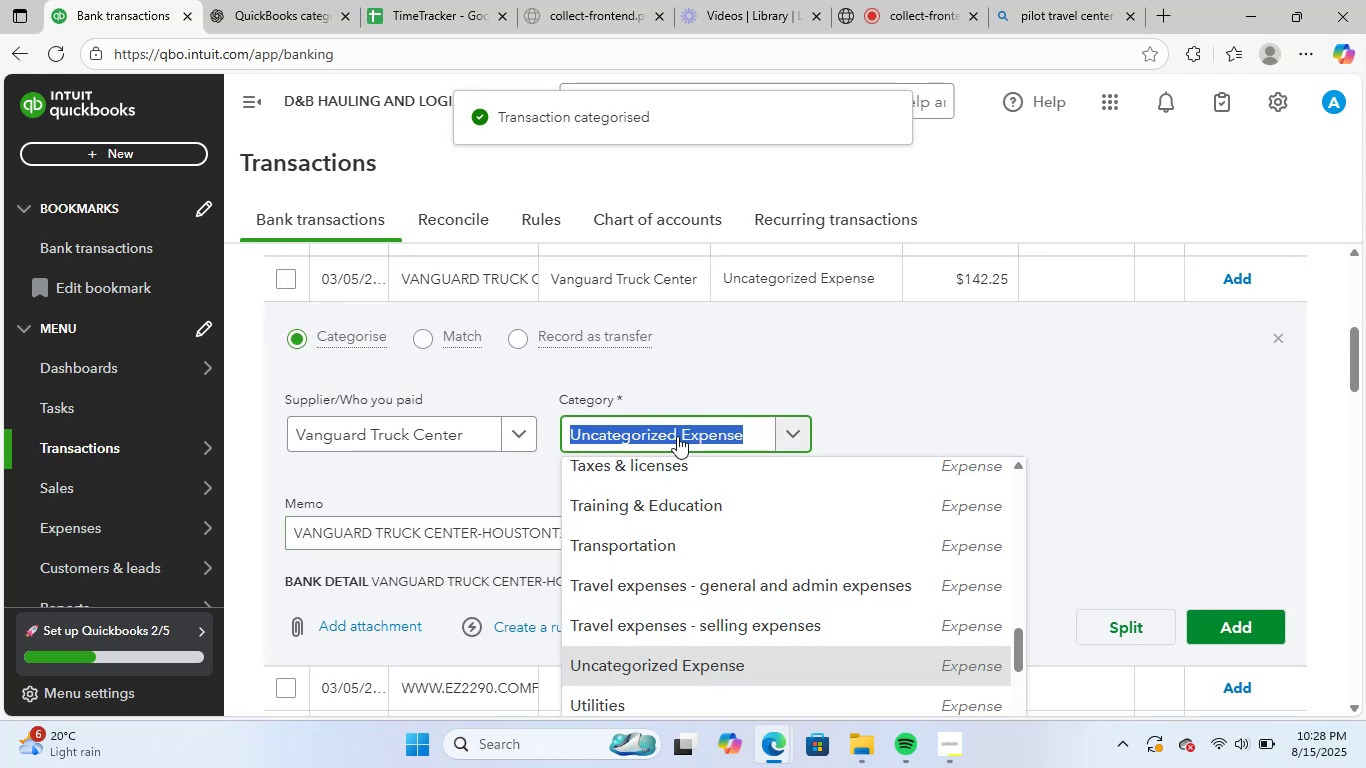 
type(ve)
 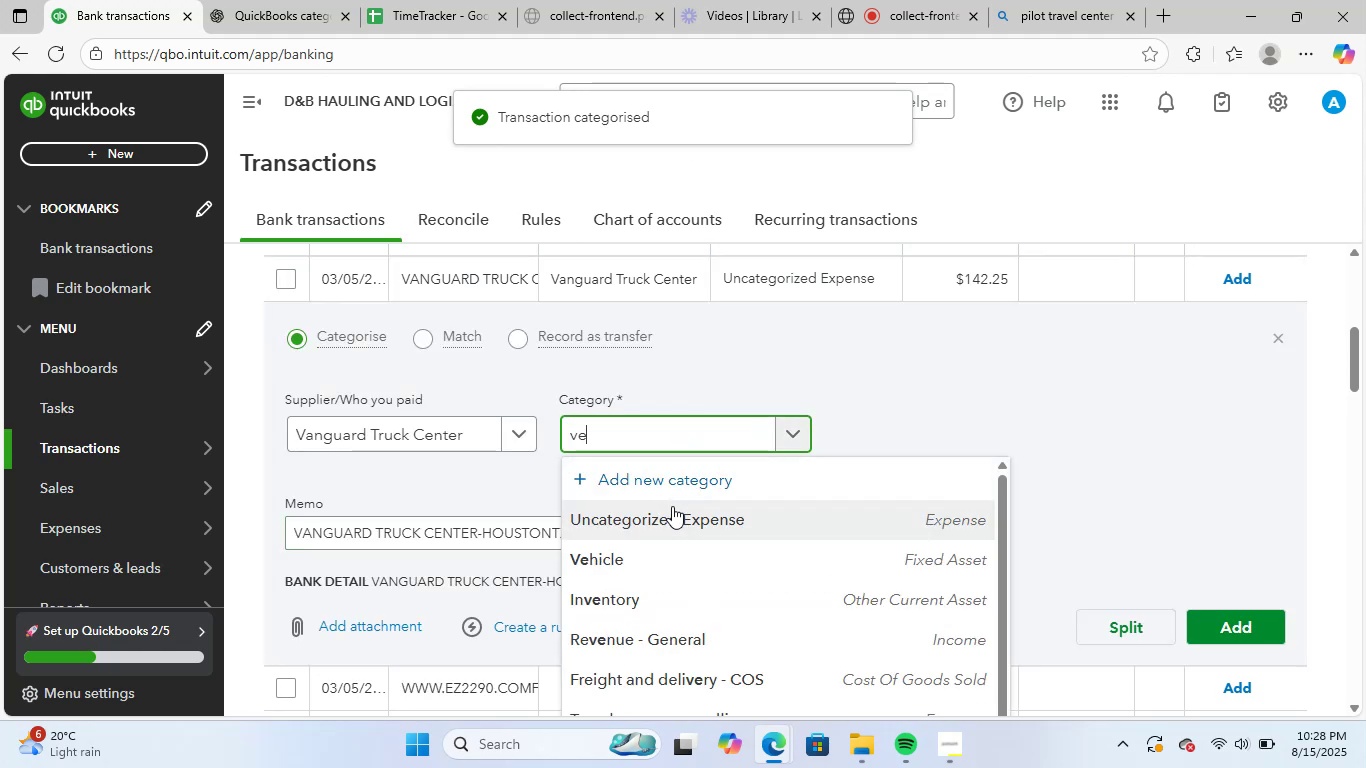 
left_click([684, 560])
 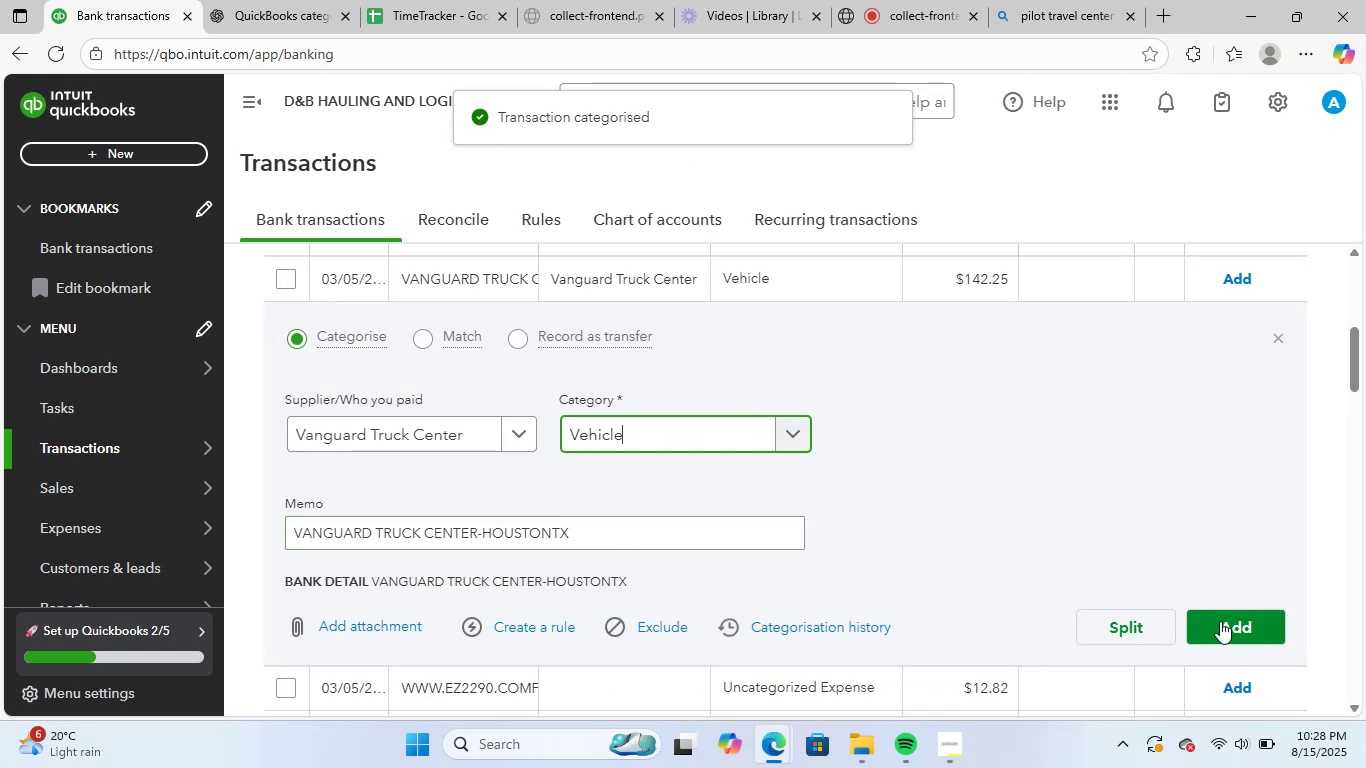 
left_click([1227, 628])
 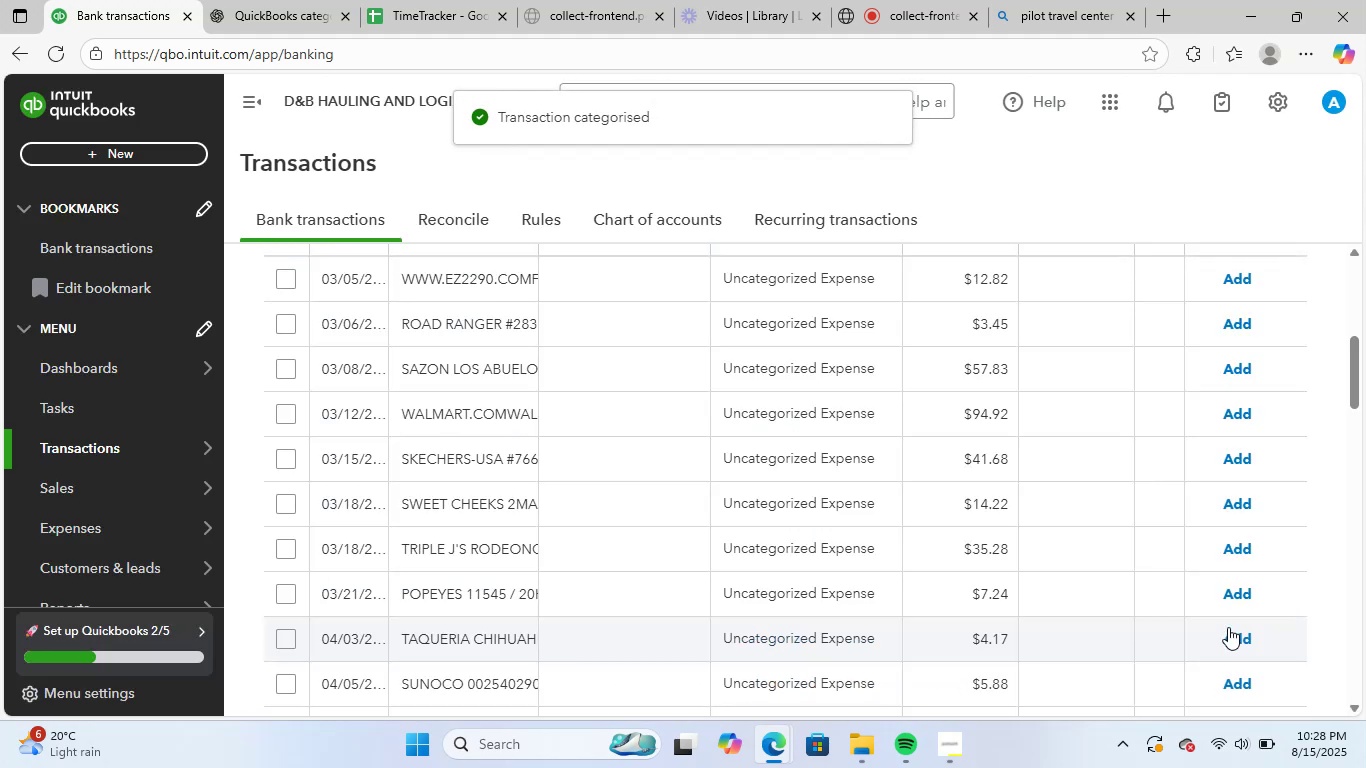 
wait(5.46)
 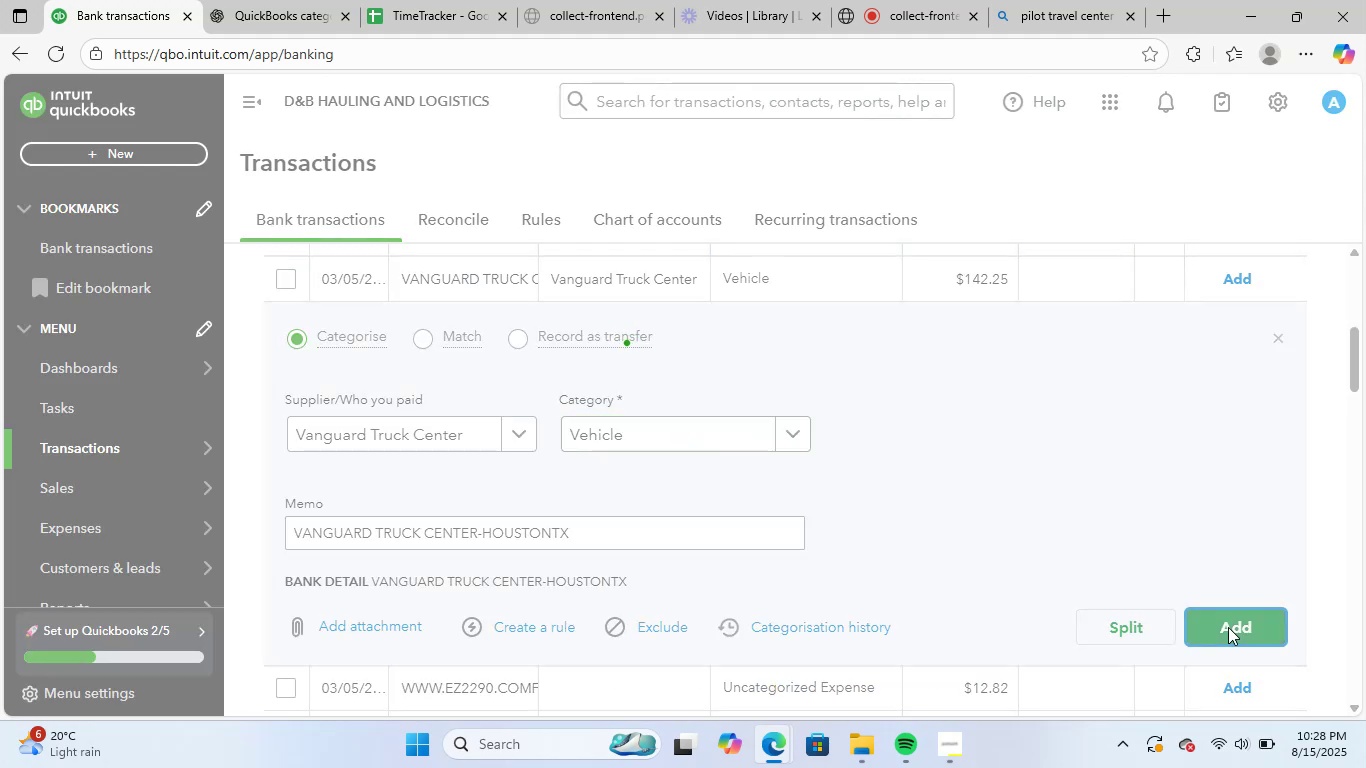 
scroll: coordinate [645, 405], scroll_direction: up, amount: 1.0
 